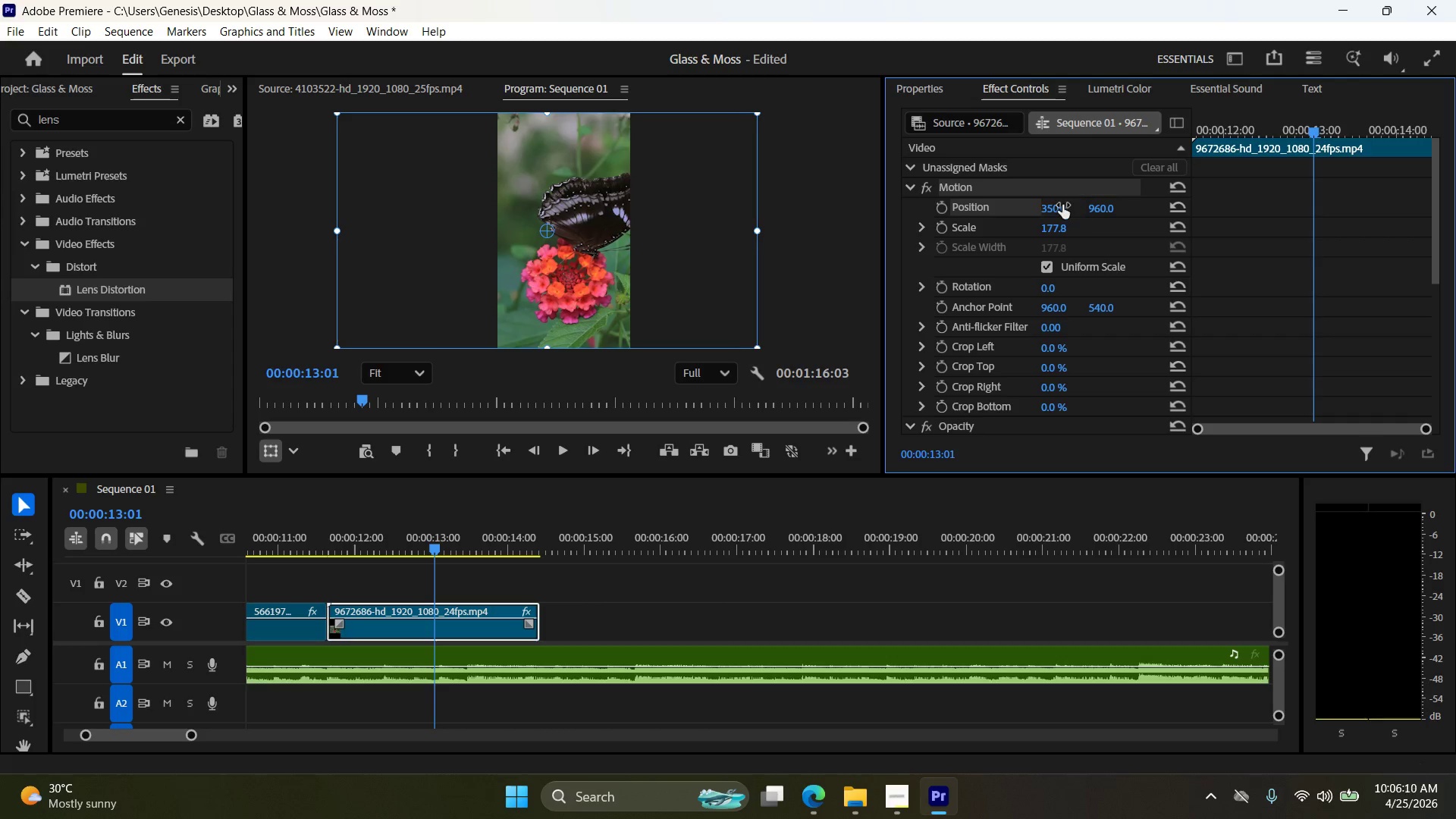 
key(NumpadEnter)
 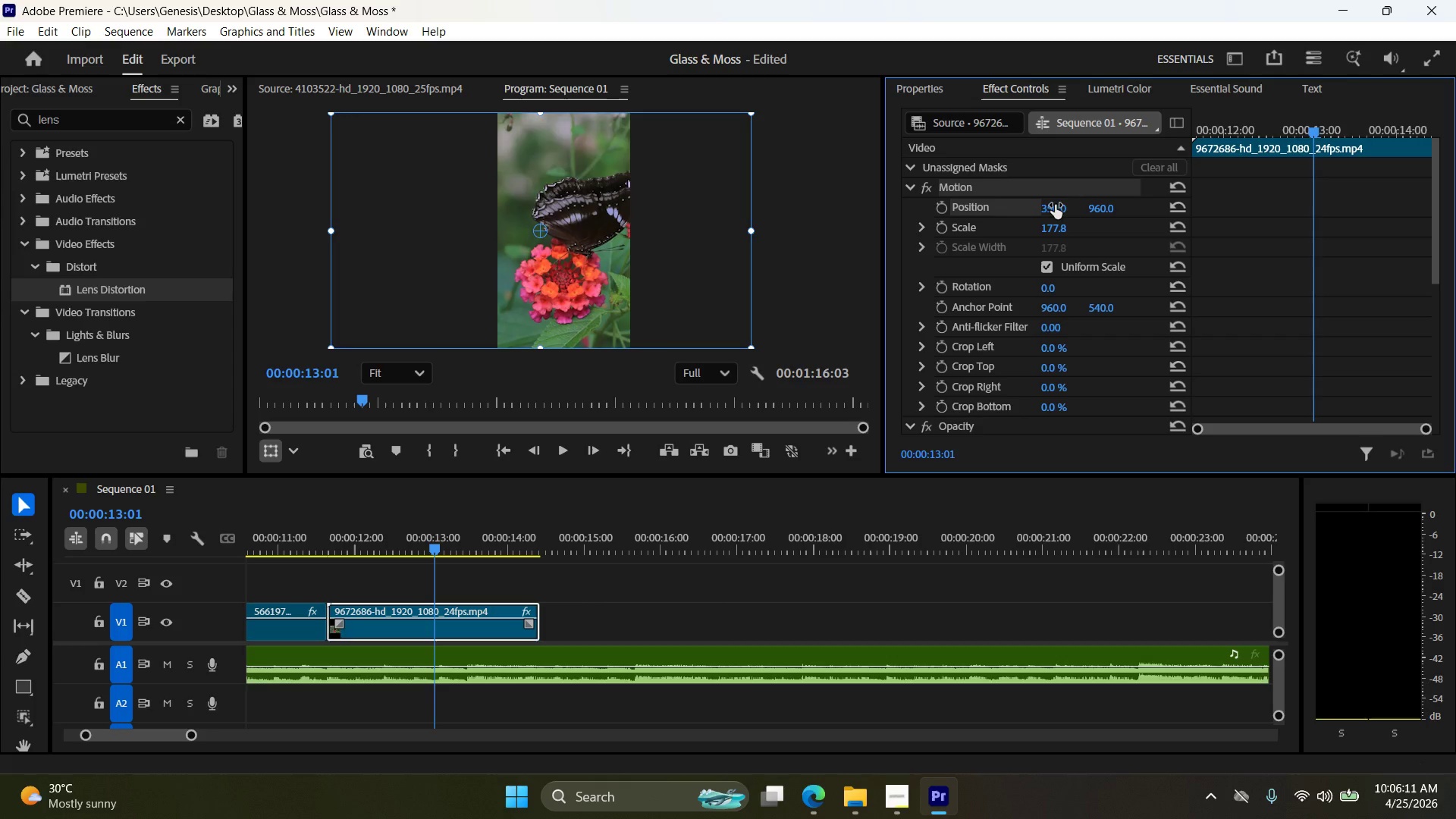 
double_click([1062, 205])
 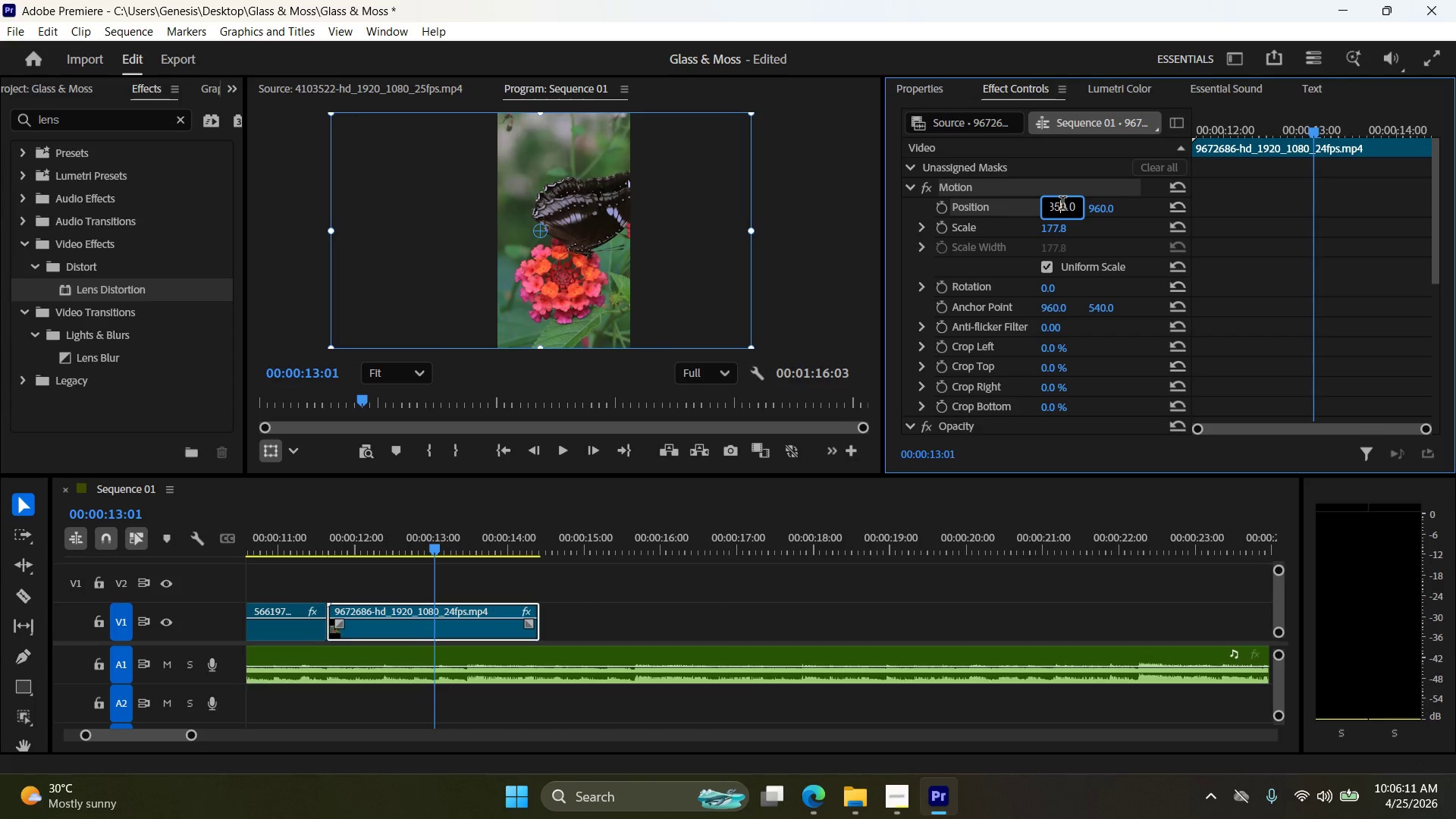 
triple_click([1062, 205])
 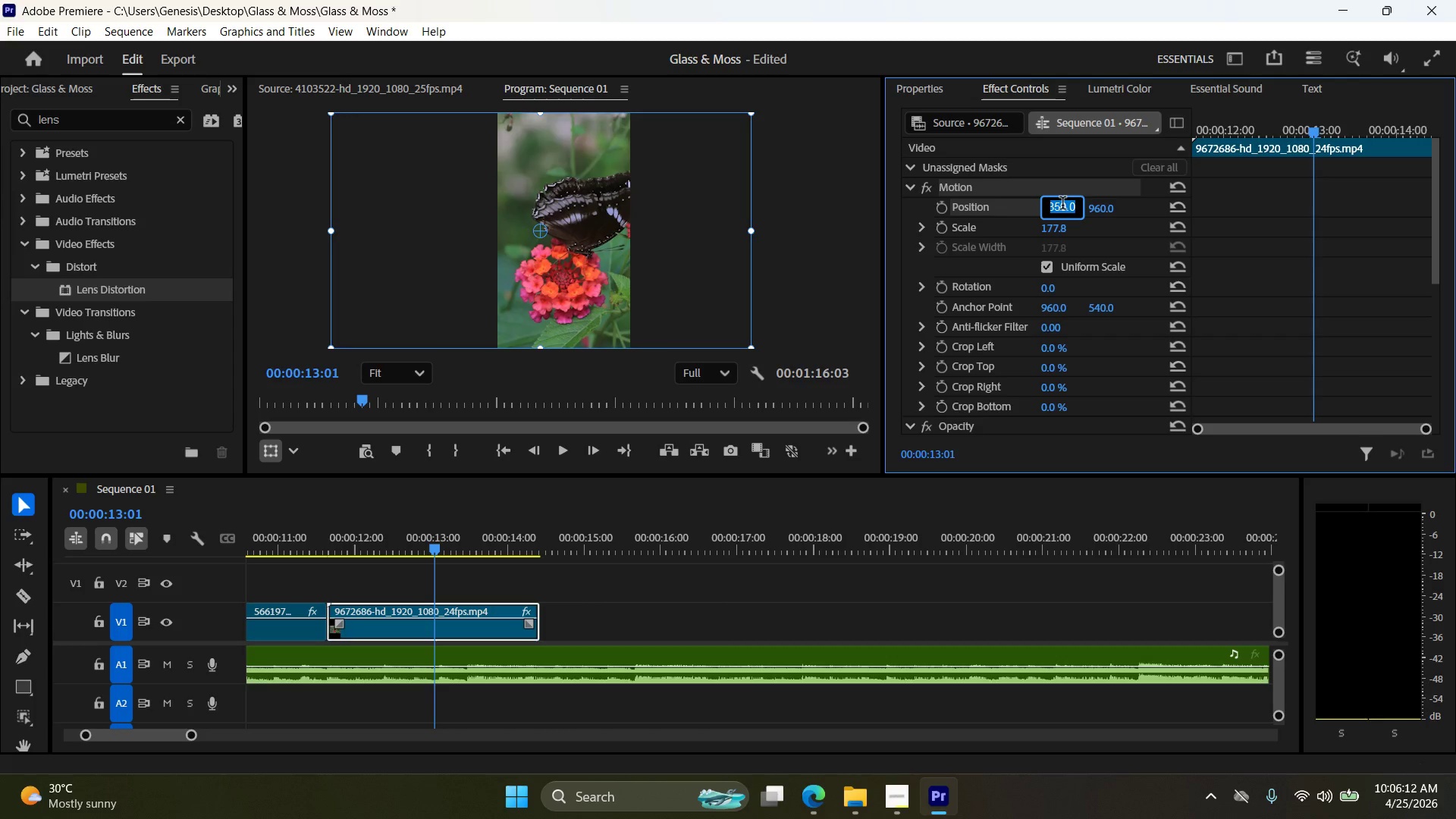 
key(Numpad3)
 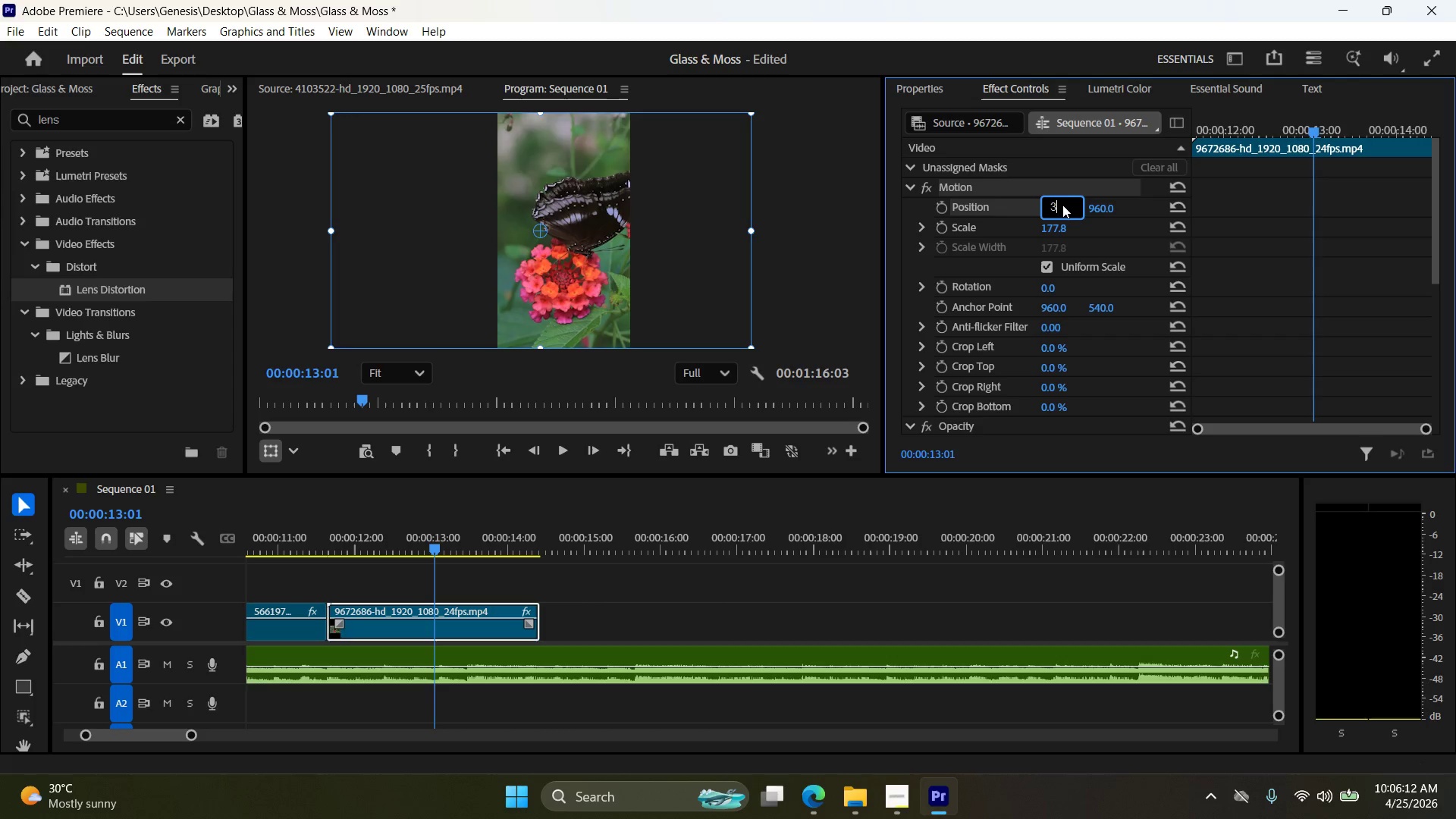 
key(Numpad0)
 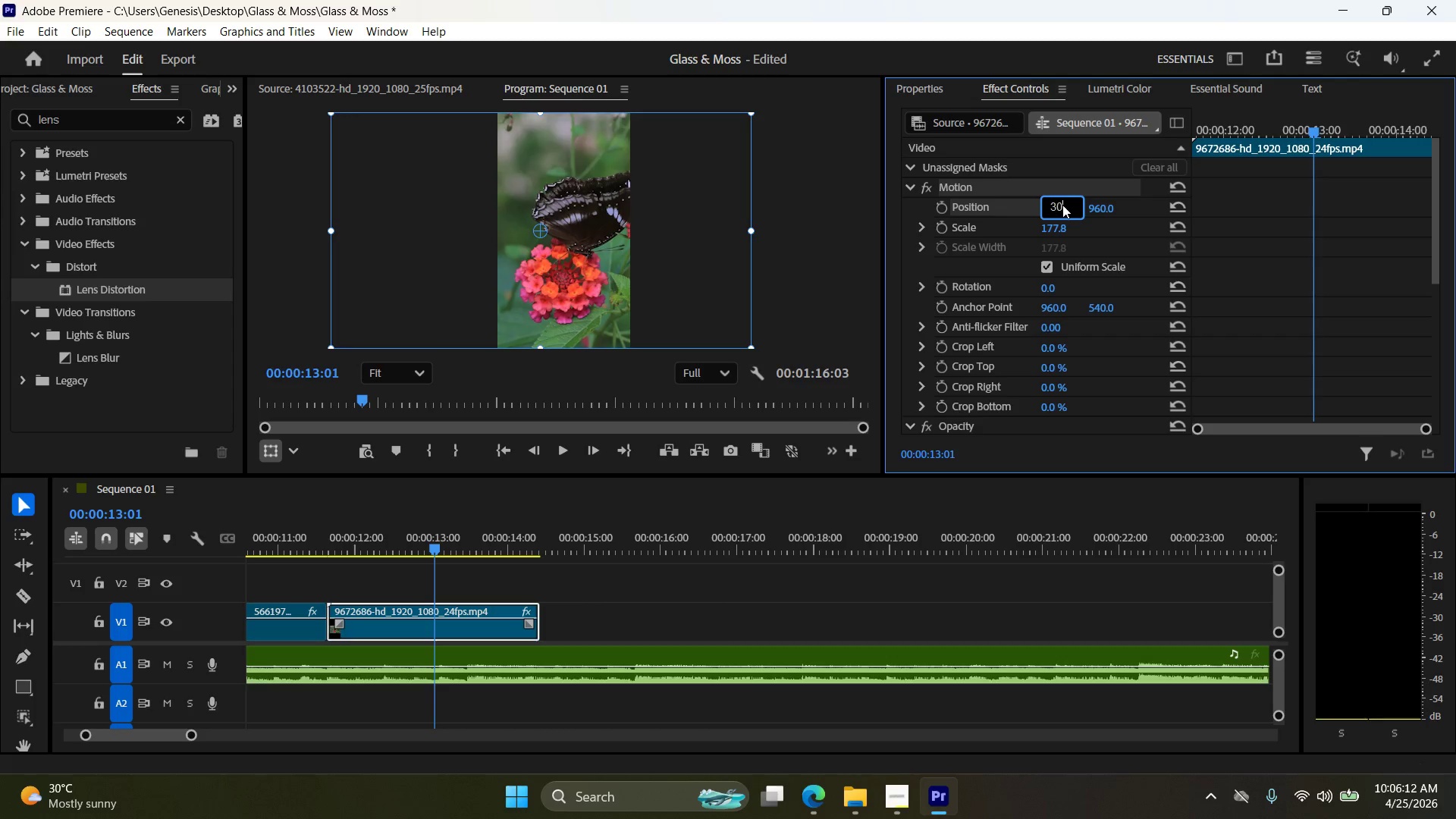 
key(Numpad0)
 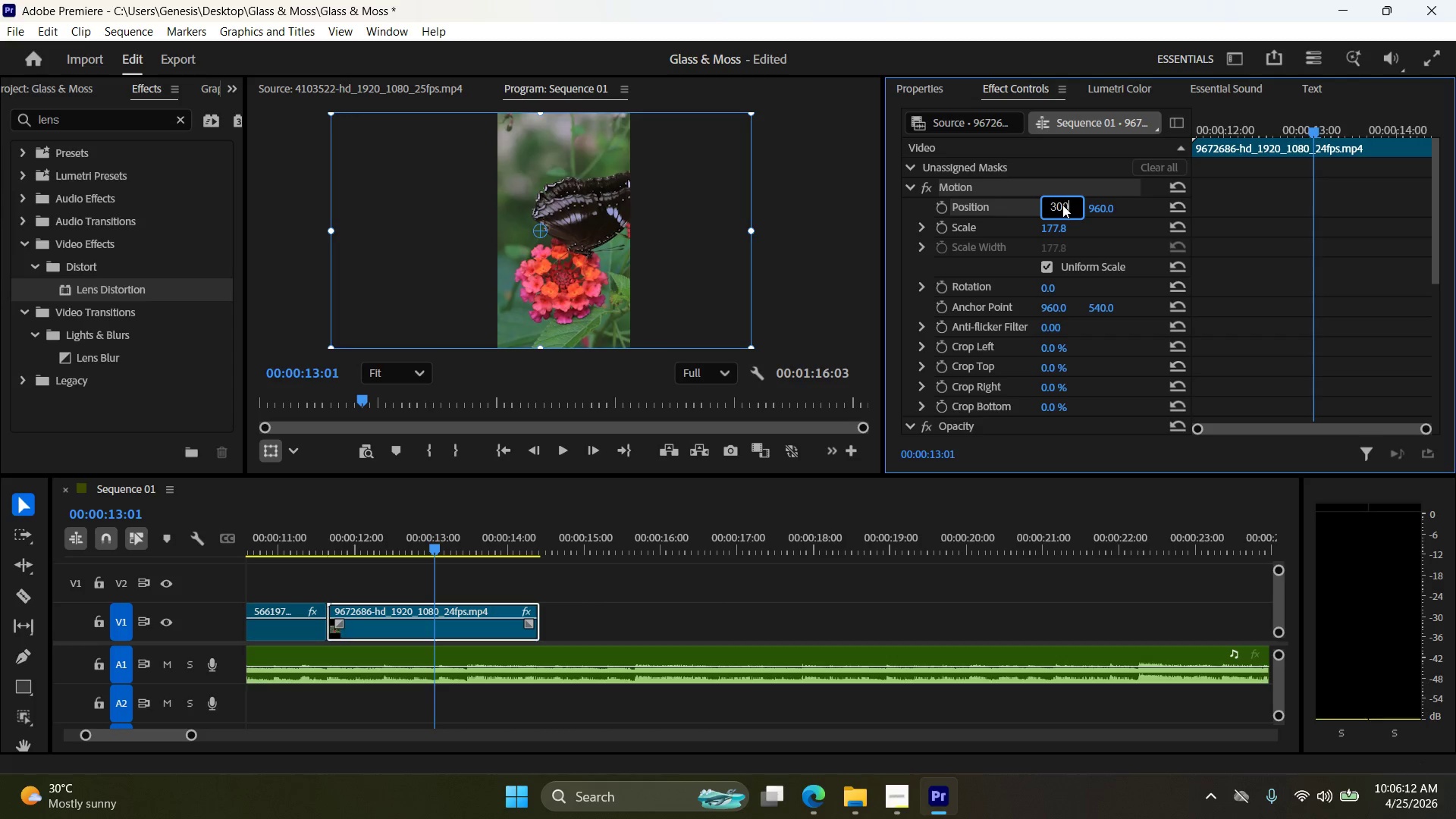 
key(NumpadEnter)
 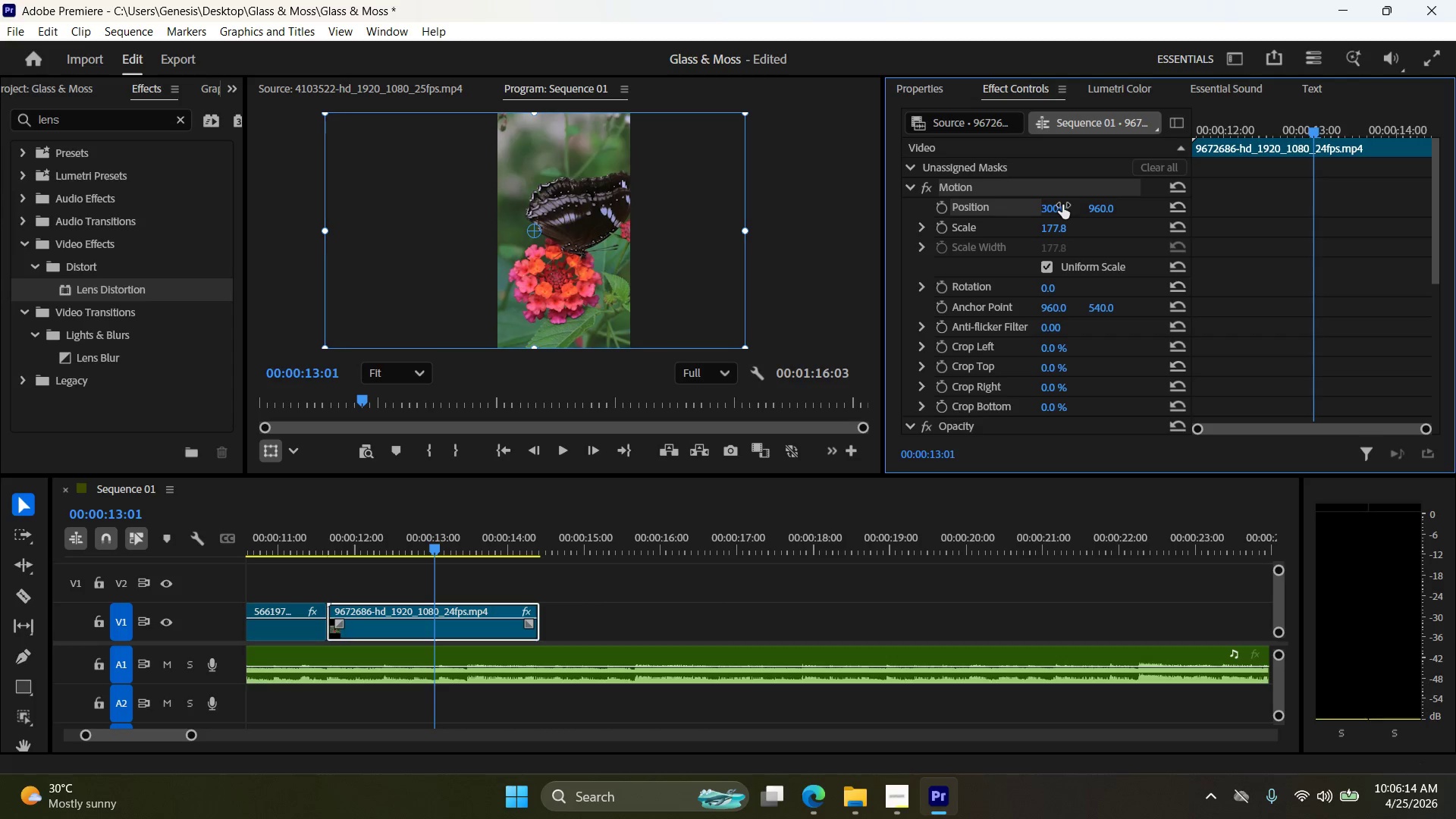 
double_click([1062, 205])
 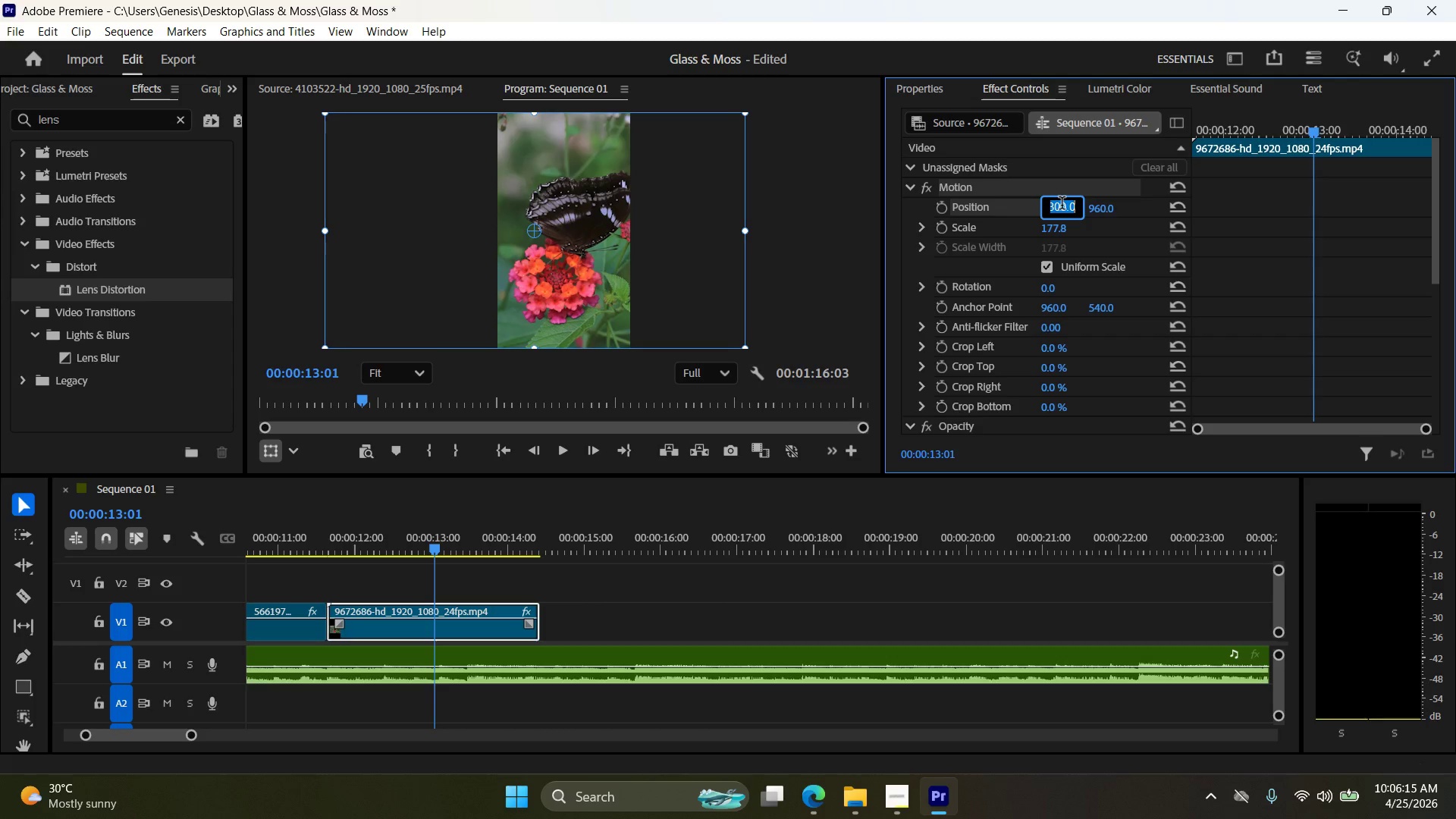 
key(Numpad2)
 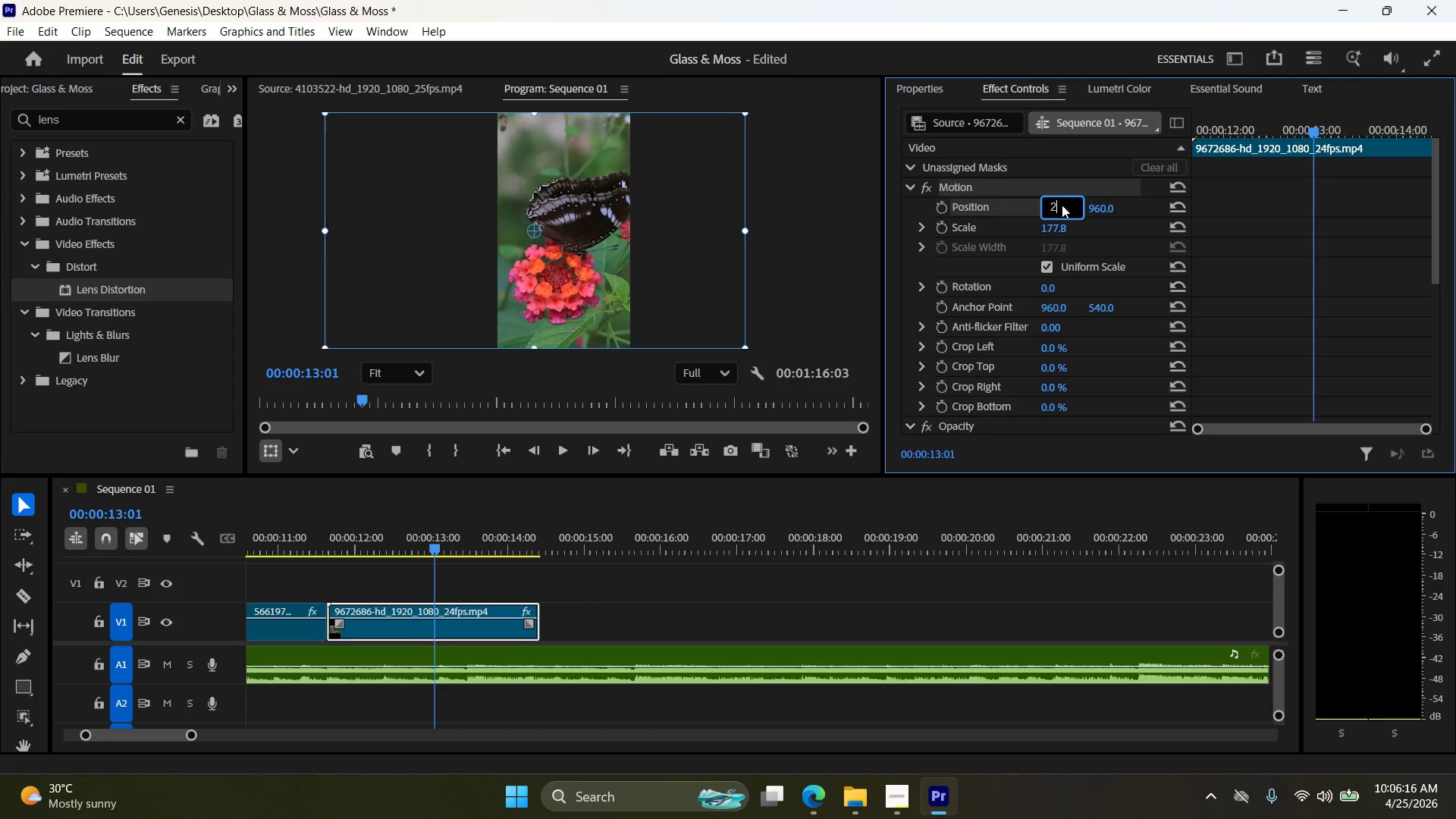 
key(Numpad8)
 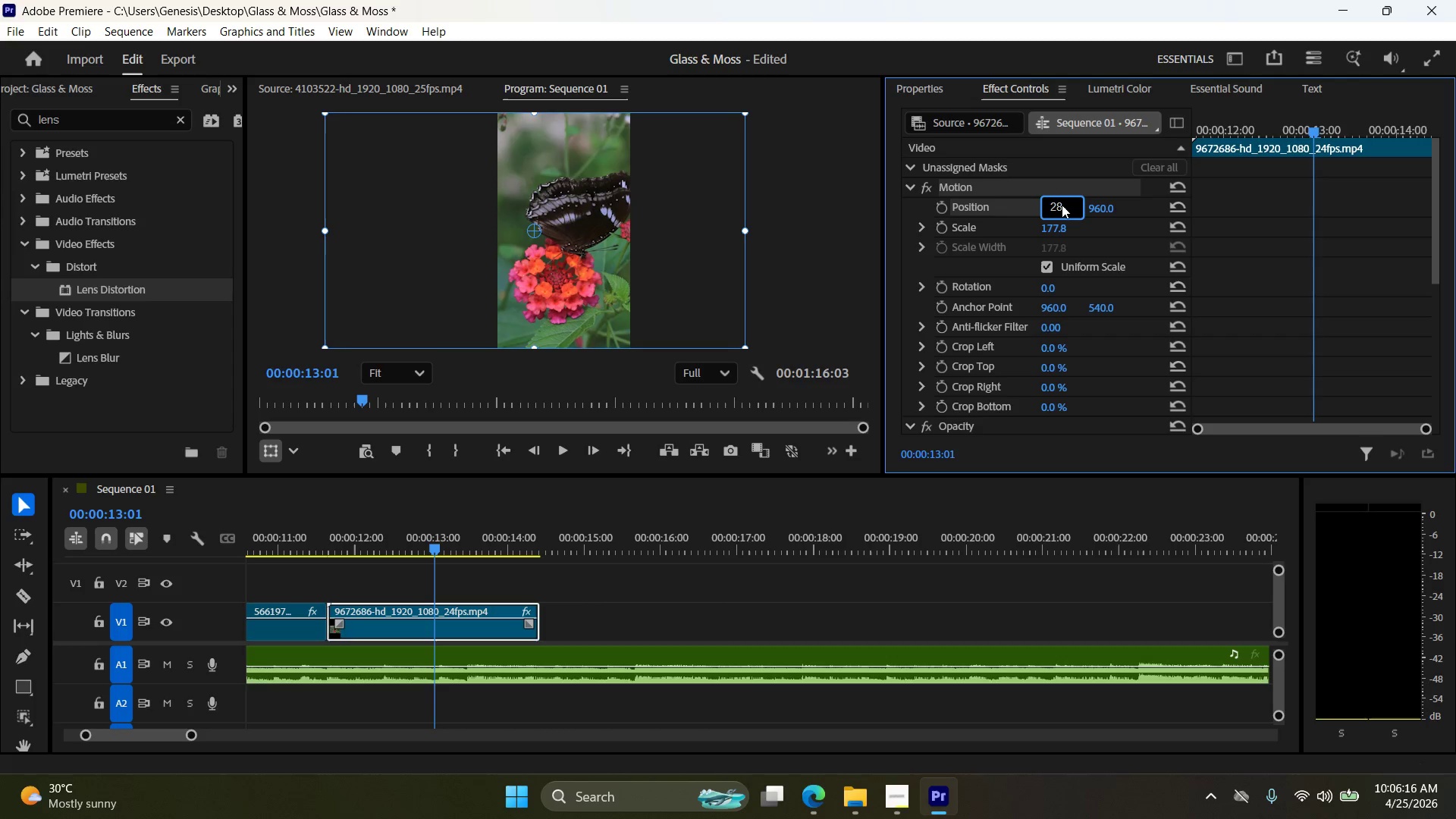 
key(Backspace)
 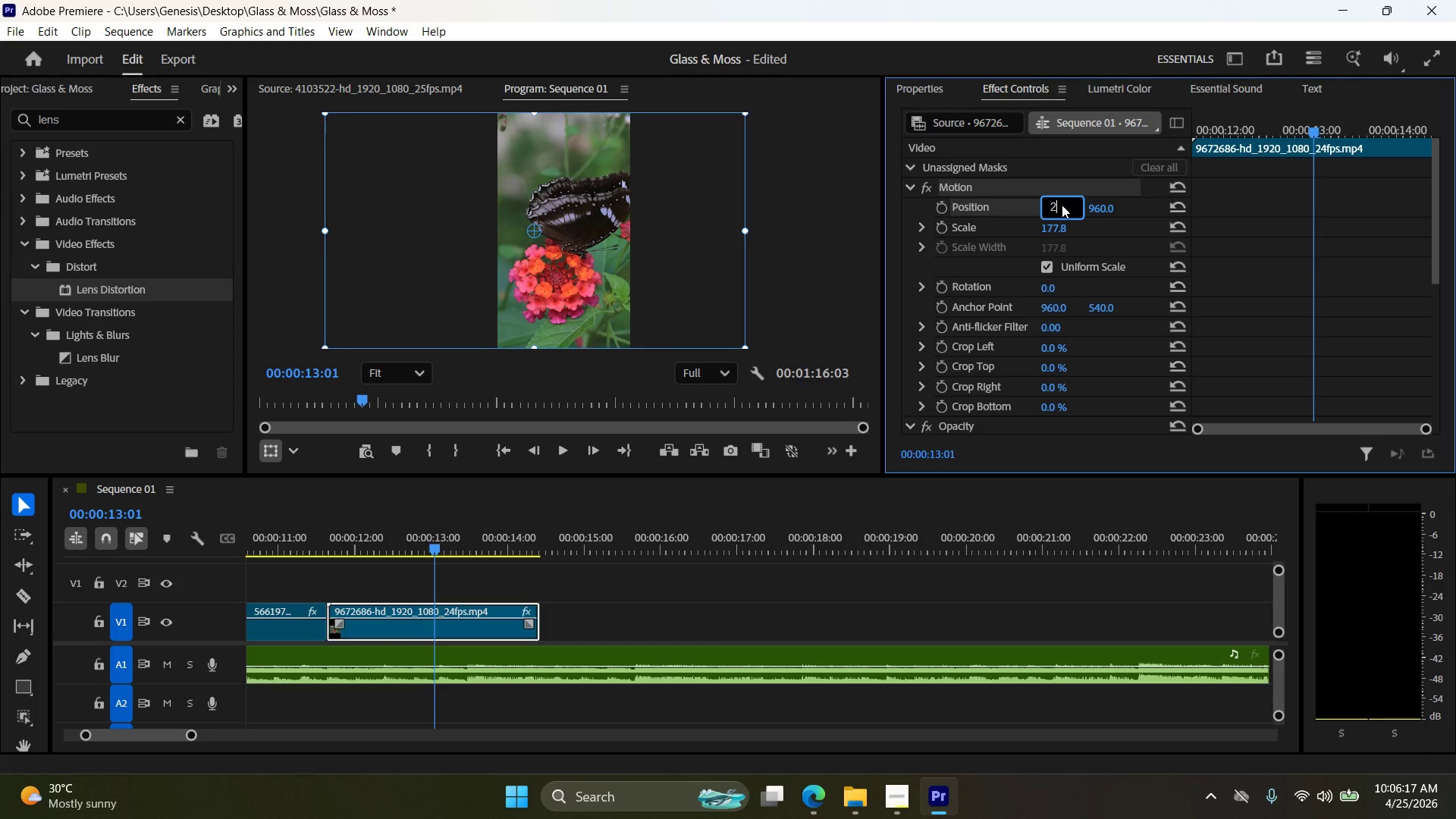 
key(Numpad5)
 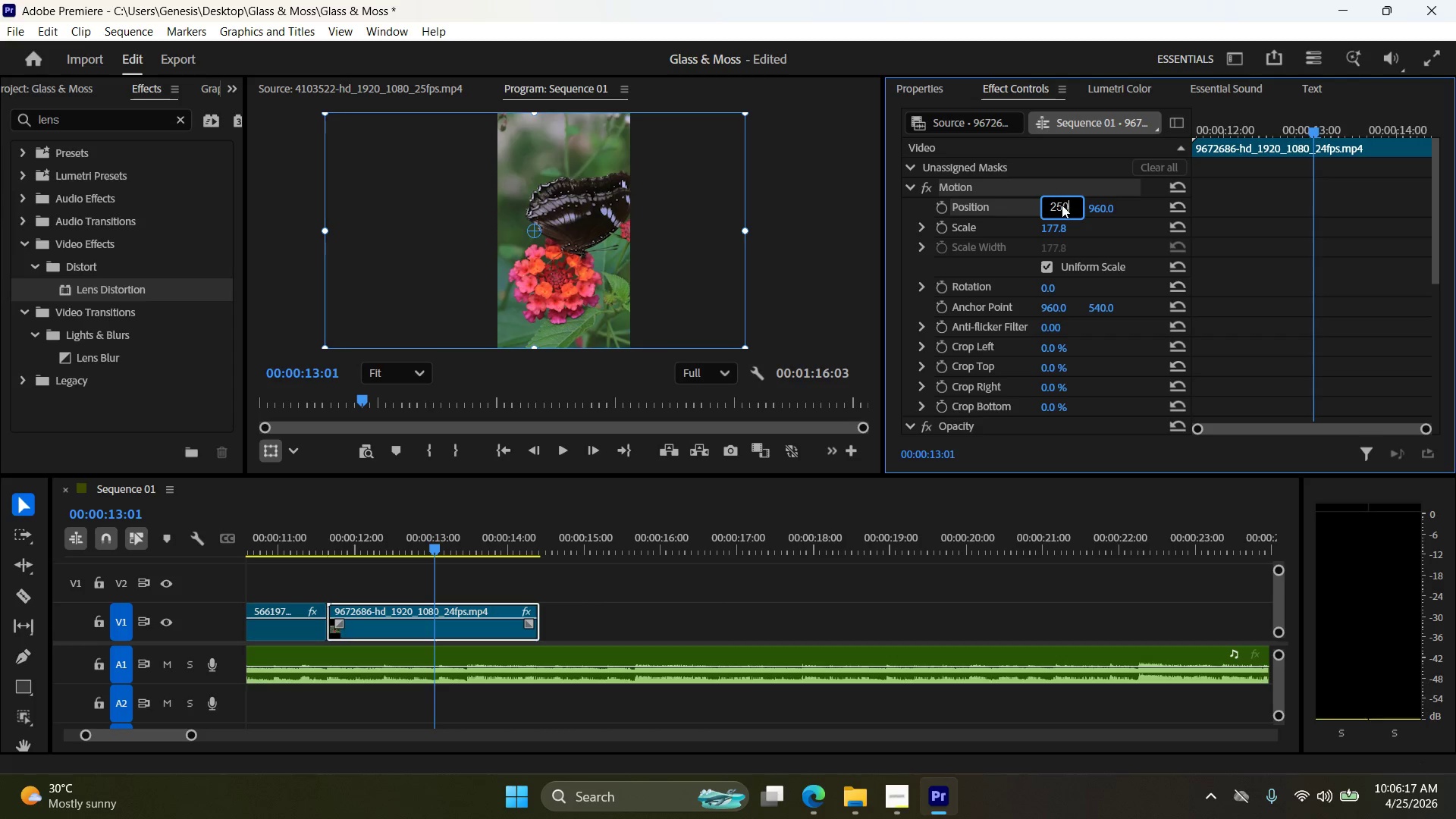 
key(Numpad0)
 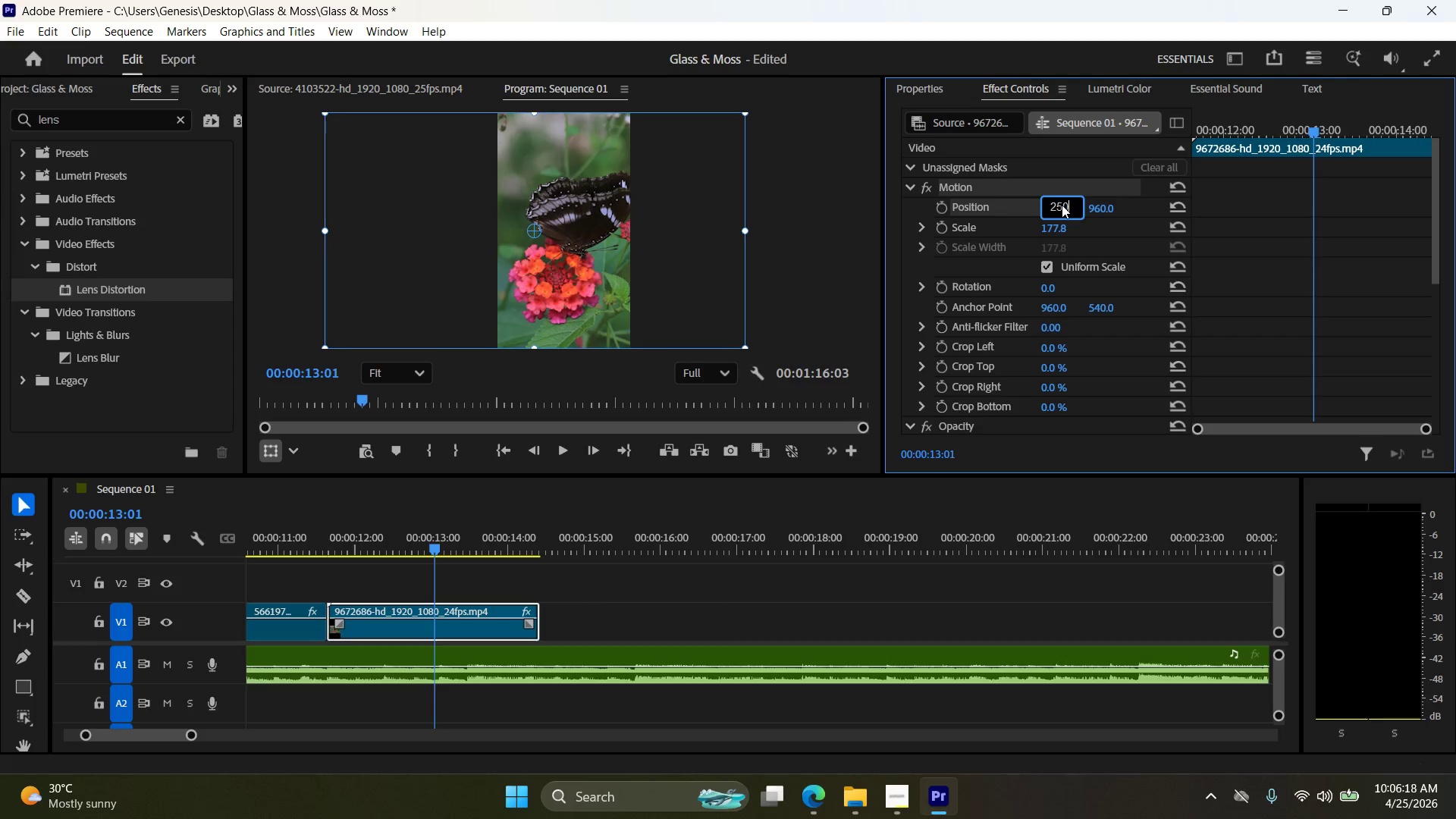 
key(NumpadEnter)
 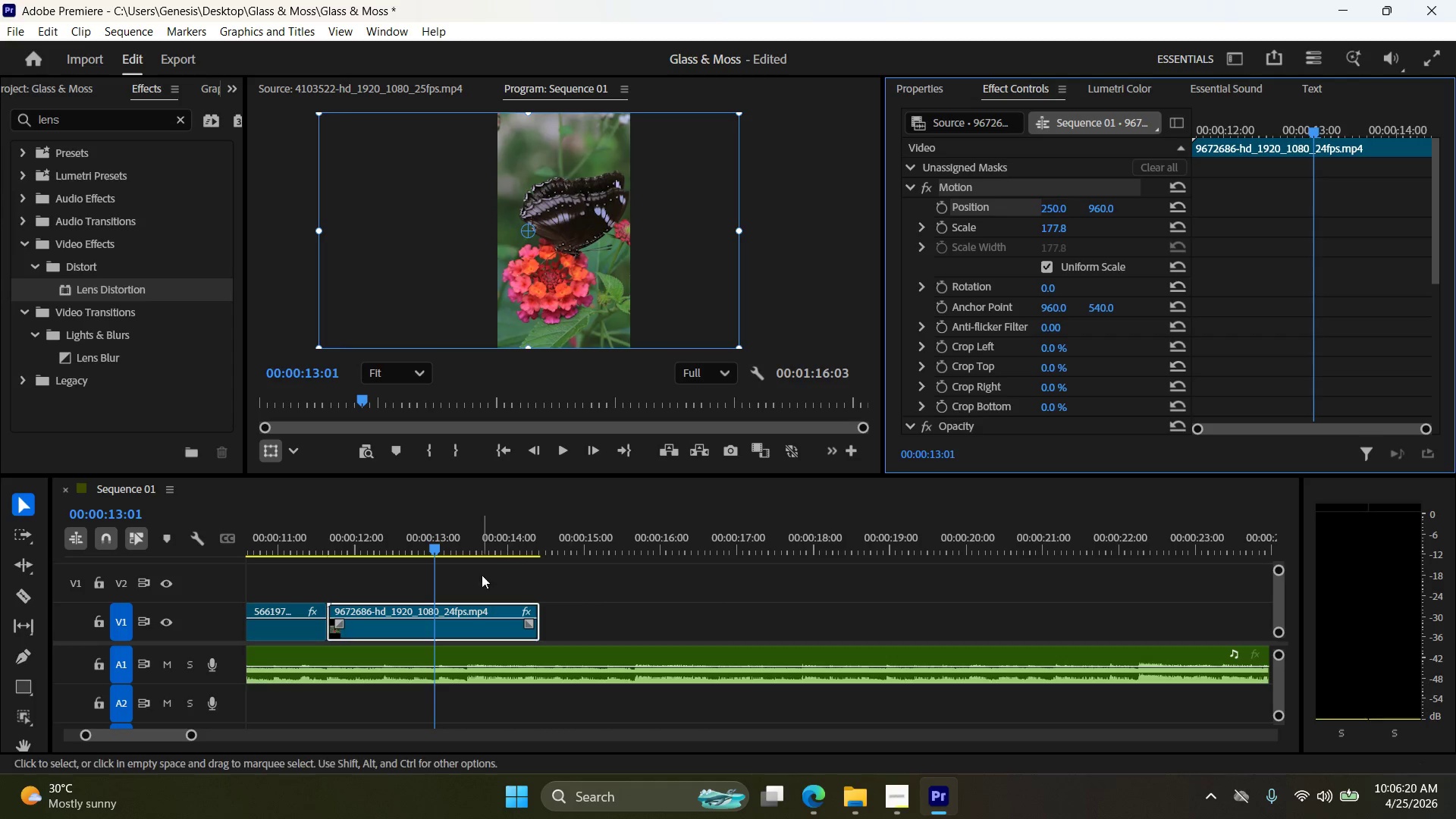 
scroll: coordinate [1000, 330], scroll_direction: down, amount: 16.0
 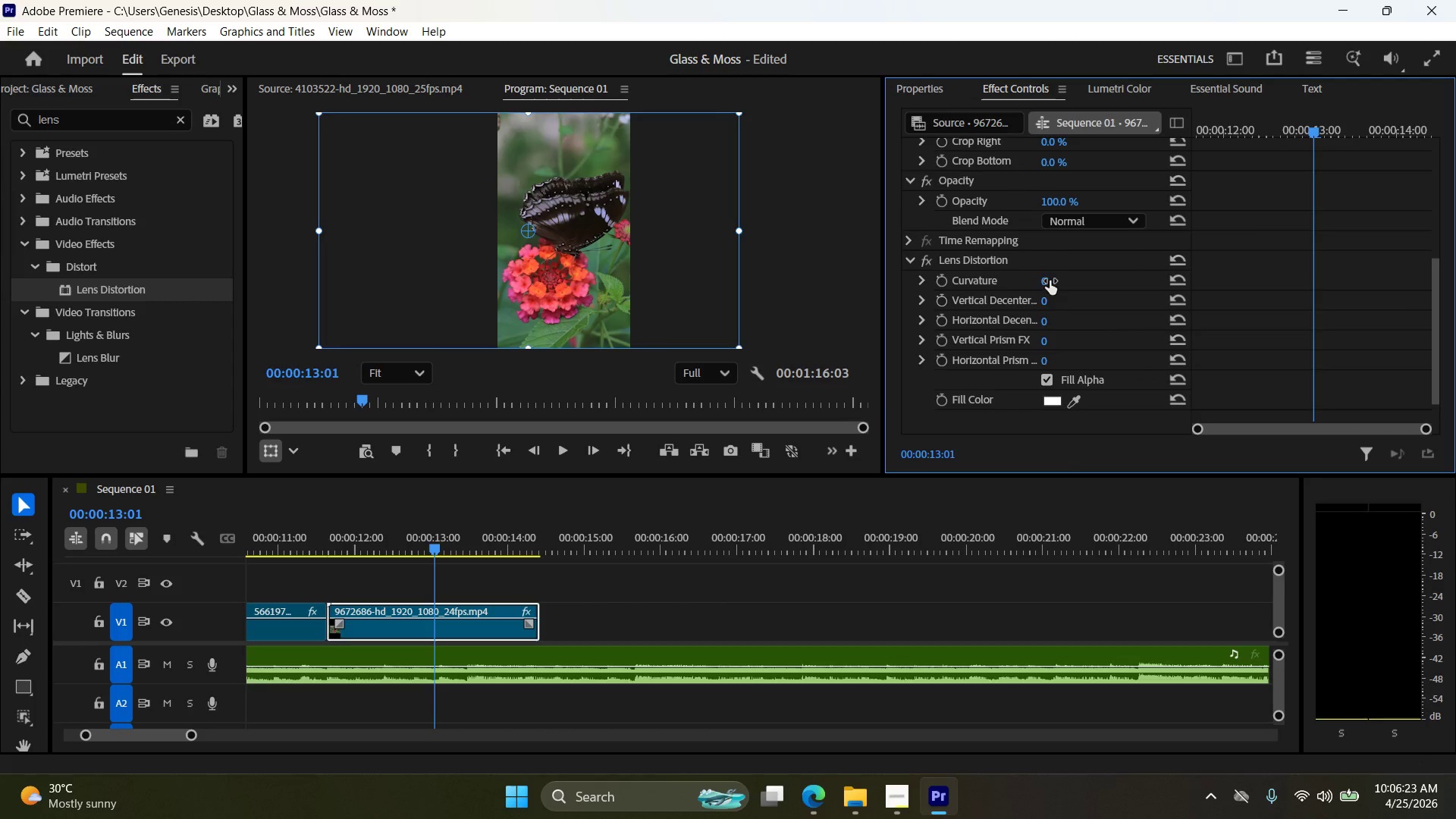 
left_click_drag(start_coordinate=[1050, 277], to_coordinate=[1068, 297])
 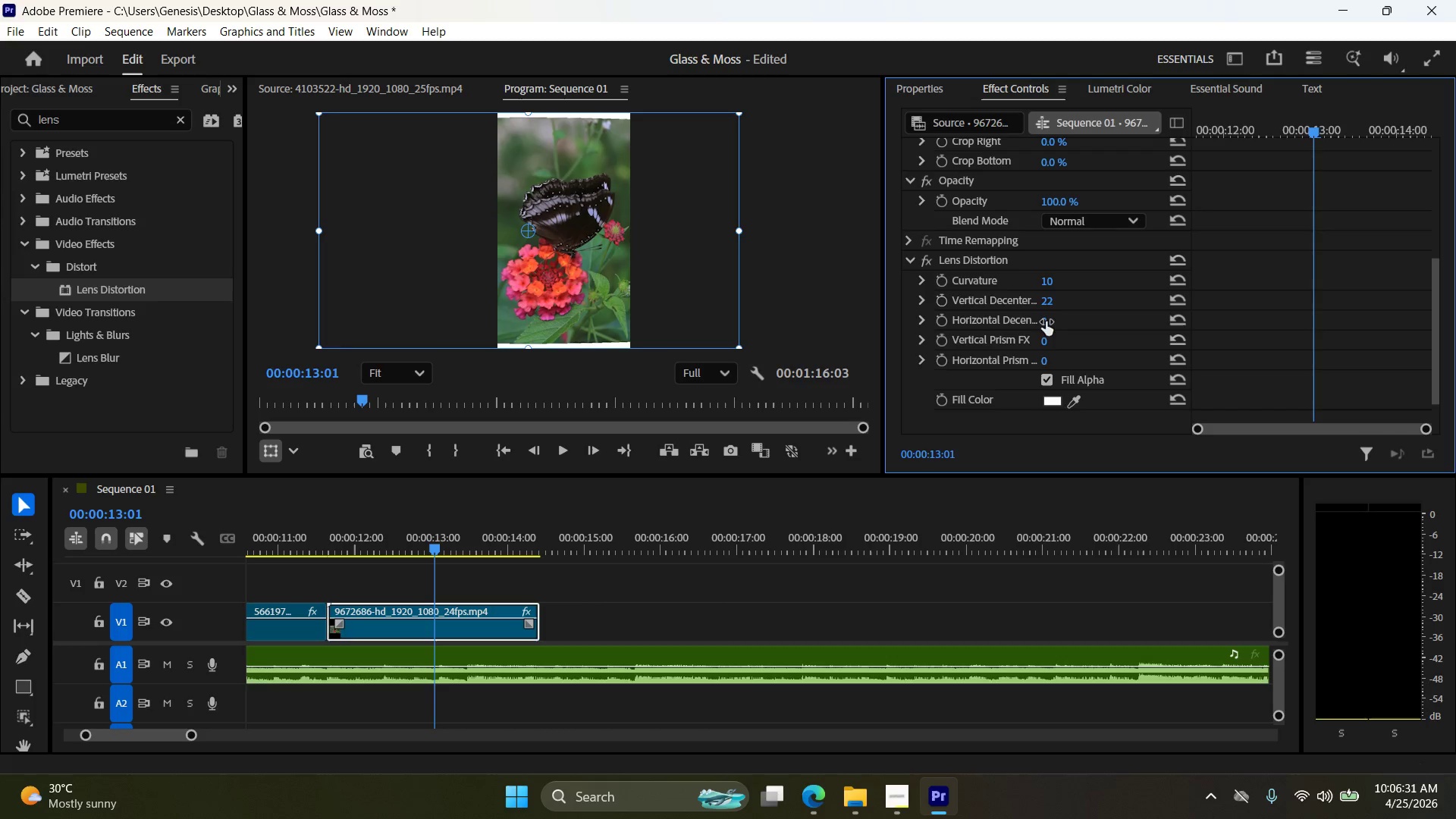 
left_click_drag(start_coordinate=[1046, 322], to_coordinate=[1037, 319])
 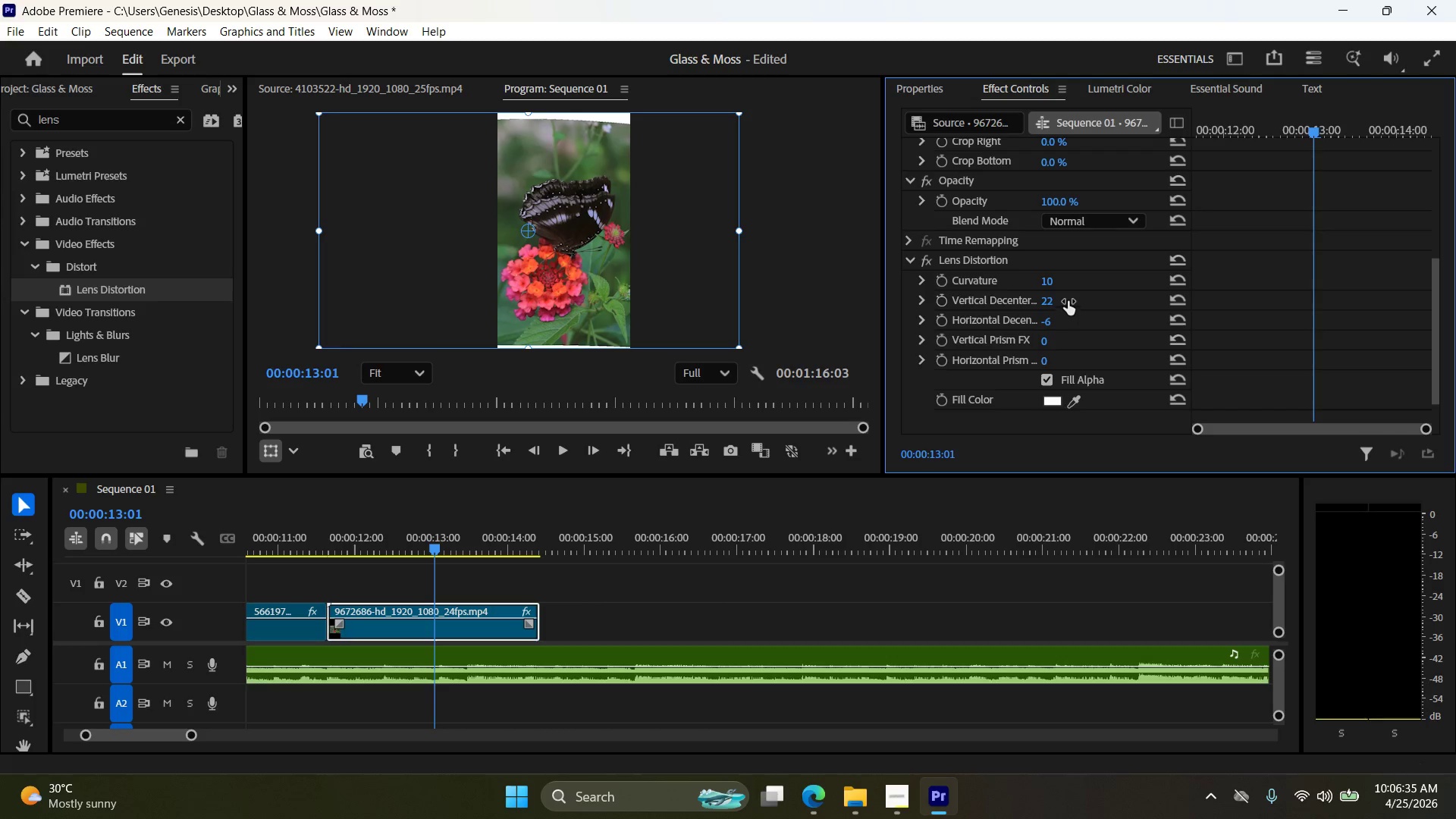 
scroll: coordinate [1070, 296], scroll_direction: up, amount: 16.0
 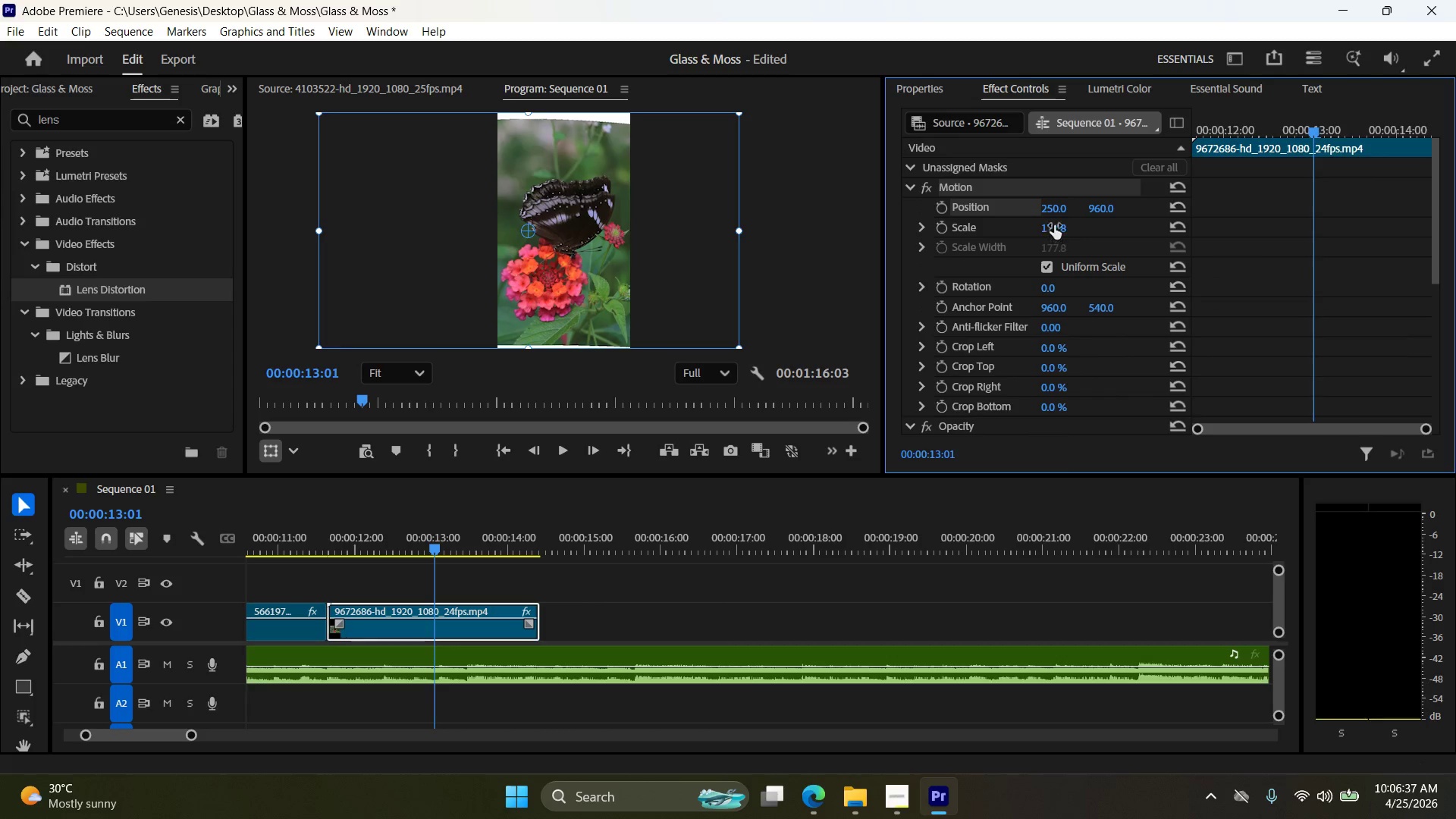 
left_click([1056, 212])
 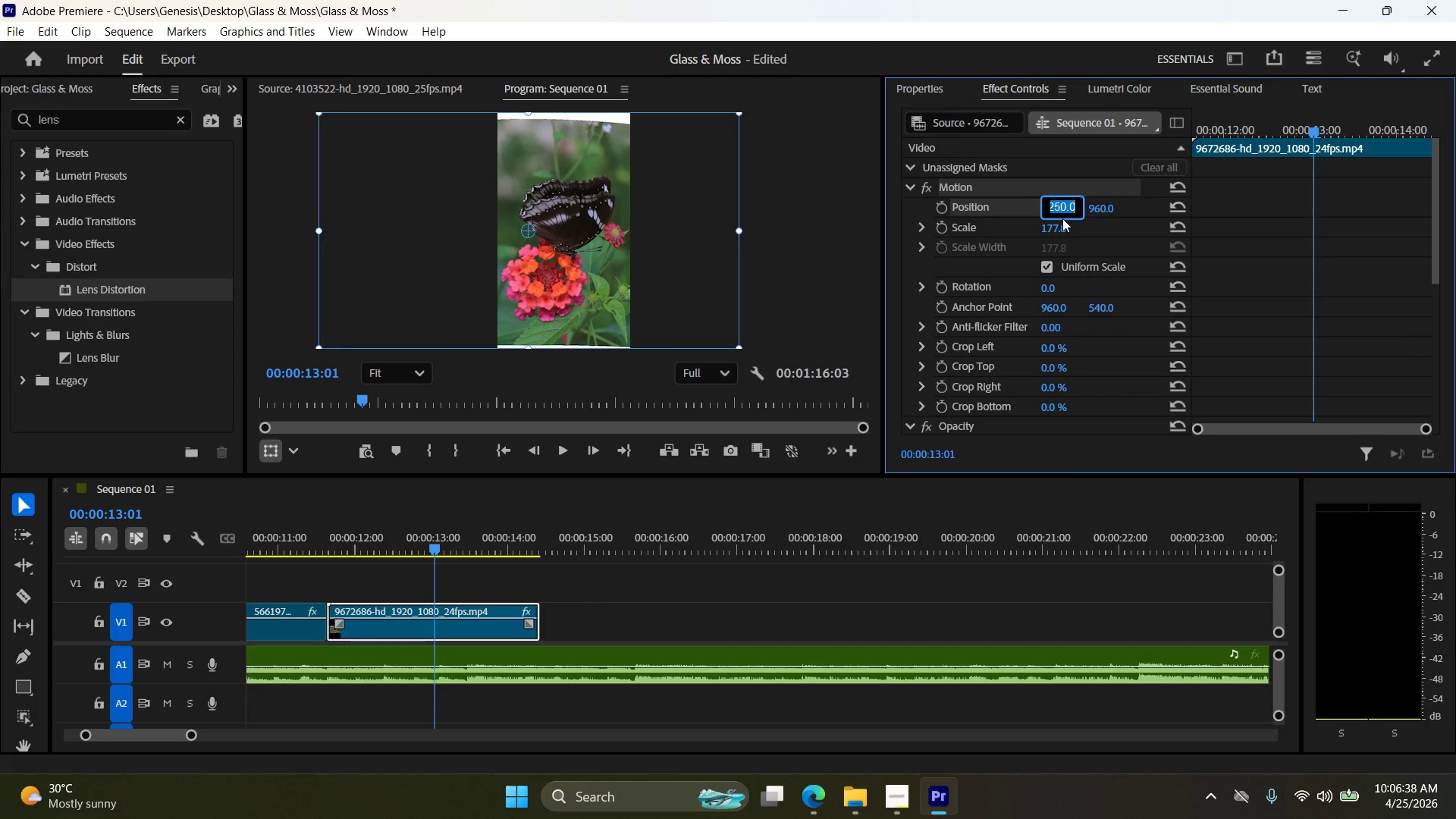 
double_click([1062, 218])
 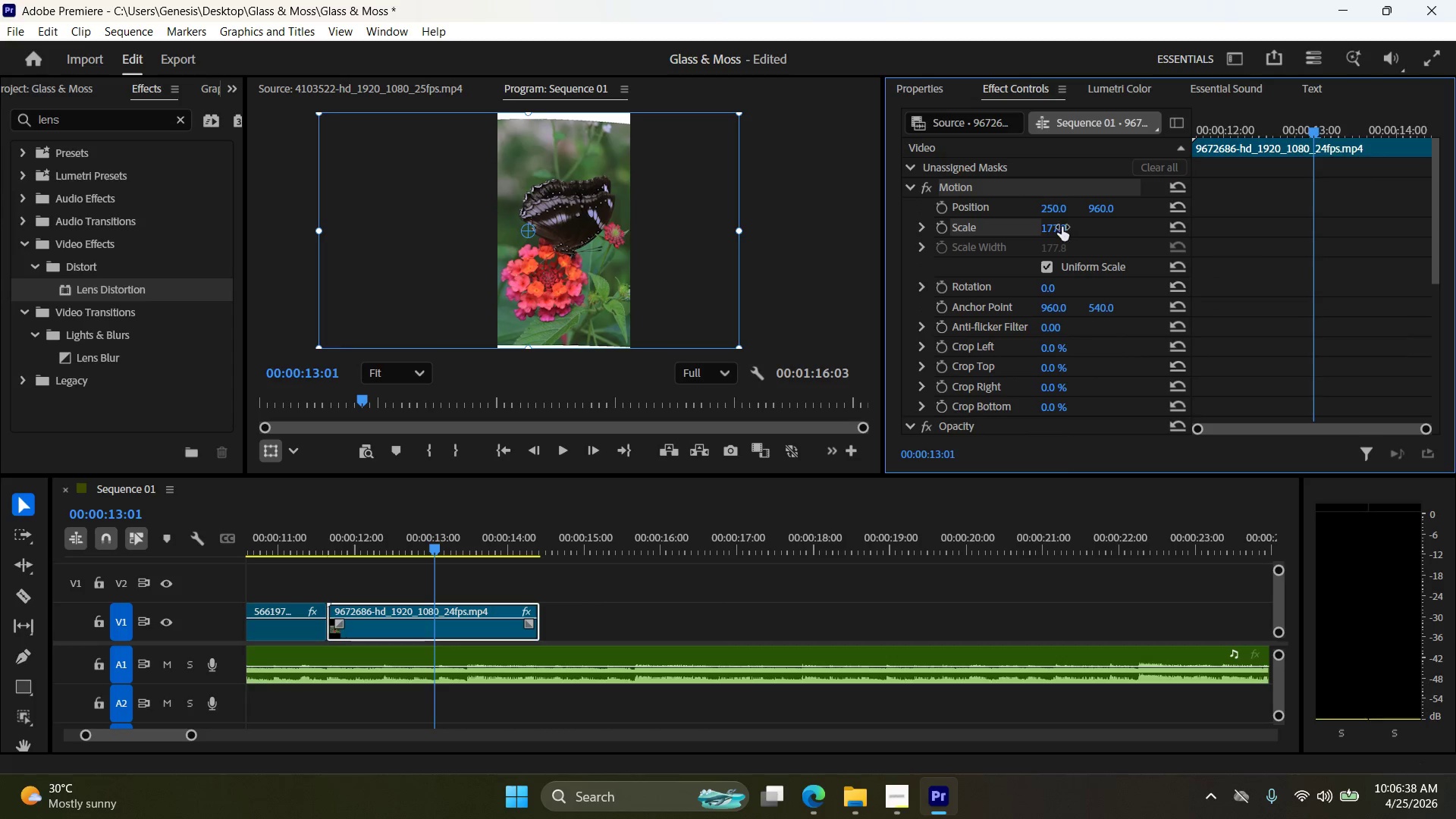 
triple_click([1061, 227])
 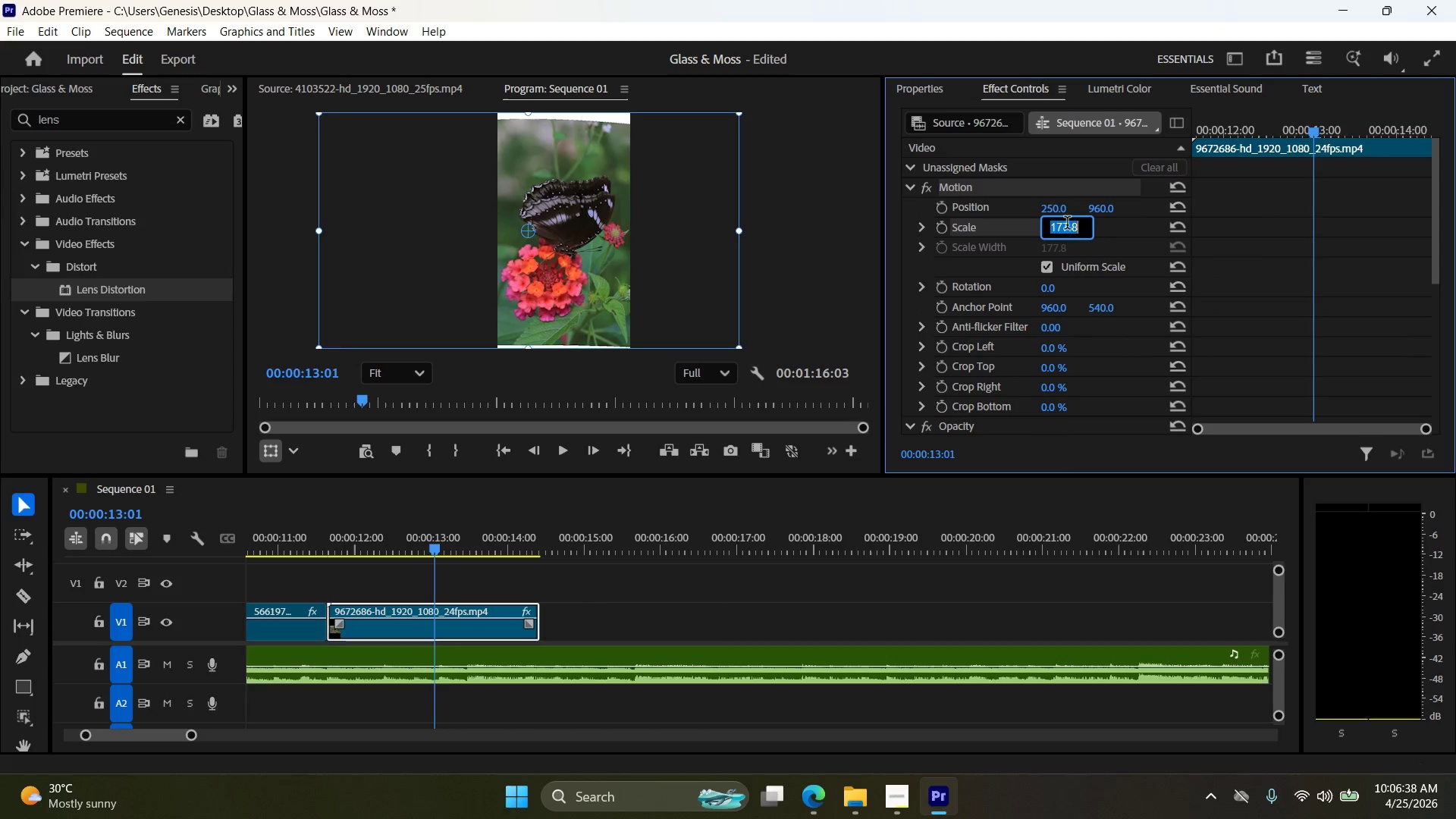 
triple_click([1067, 224])
 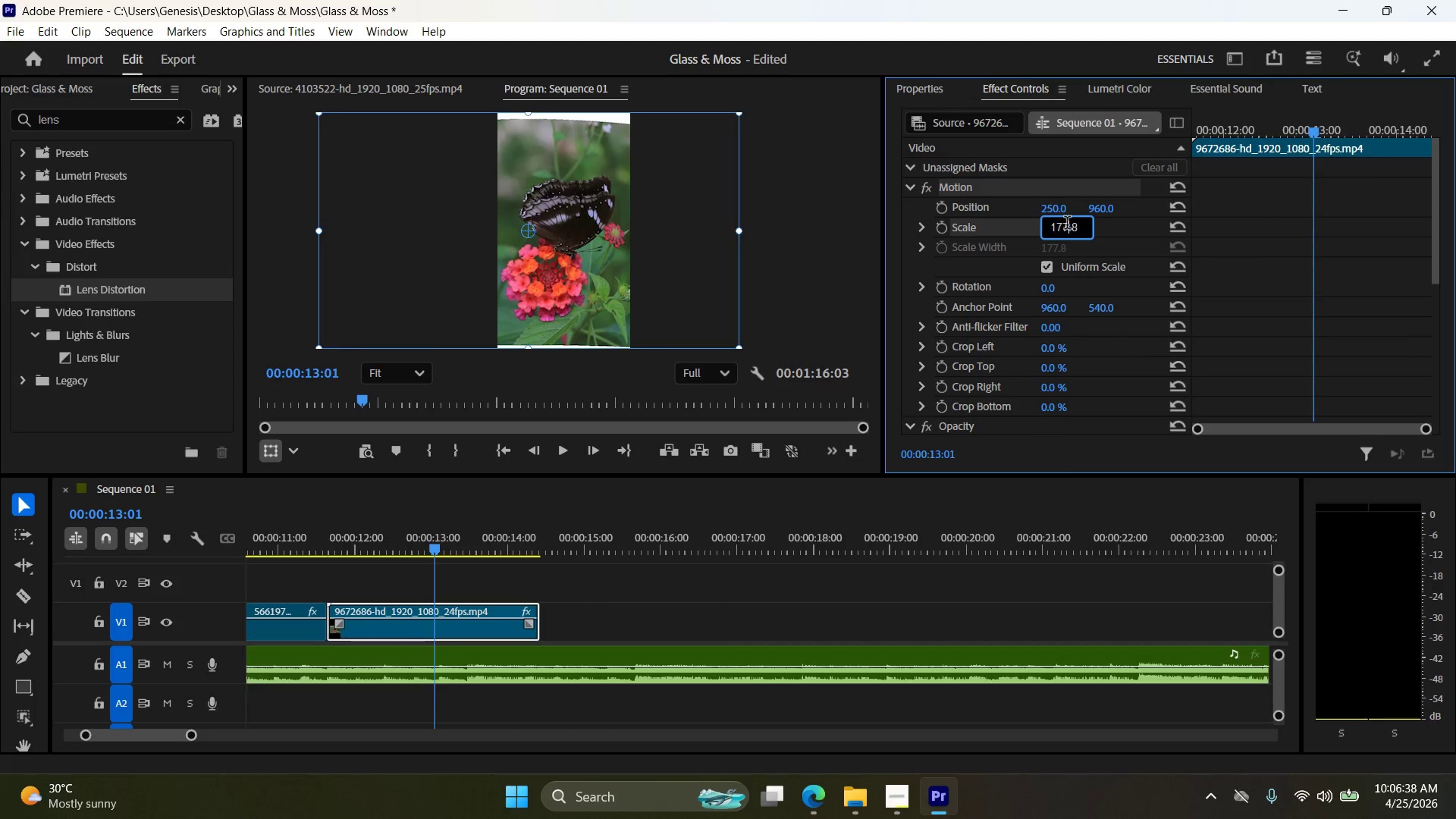 
triple_click([1067, 224])
 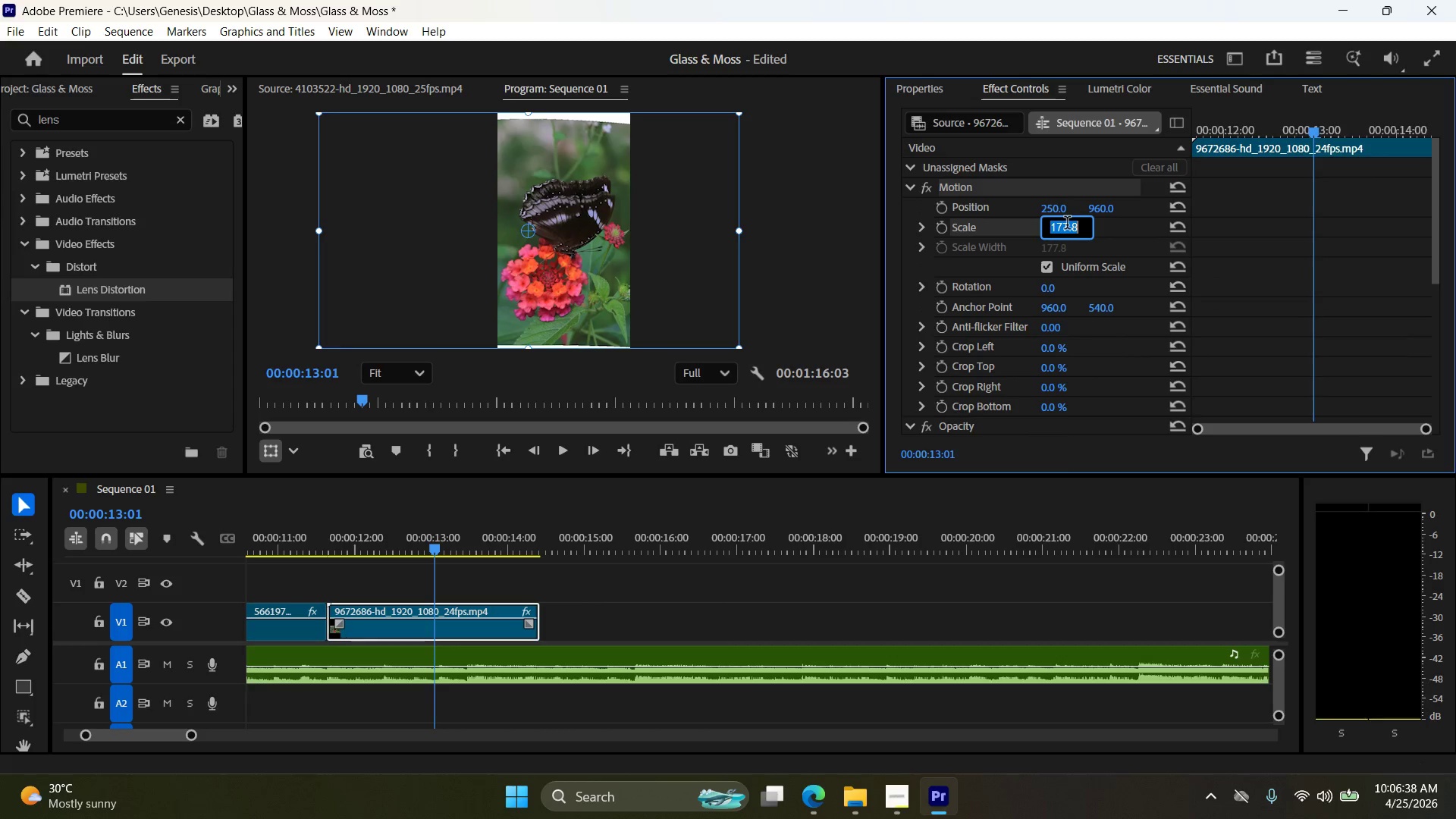 
triple_click([1067, 224])
 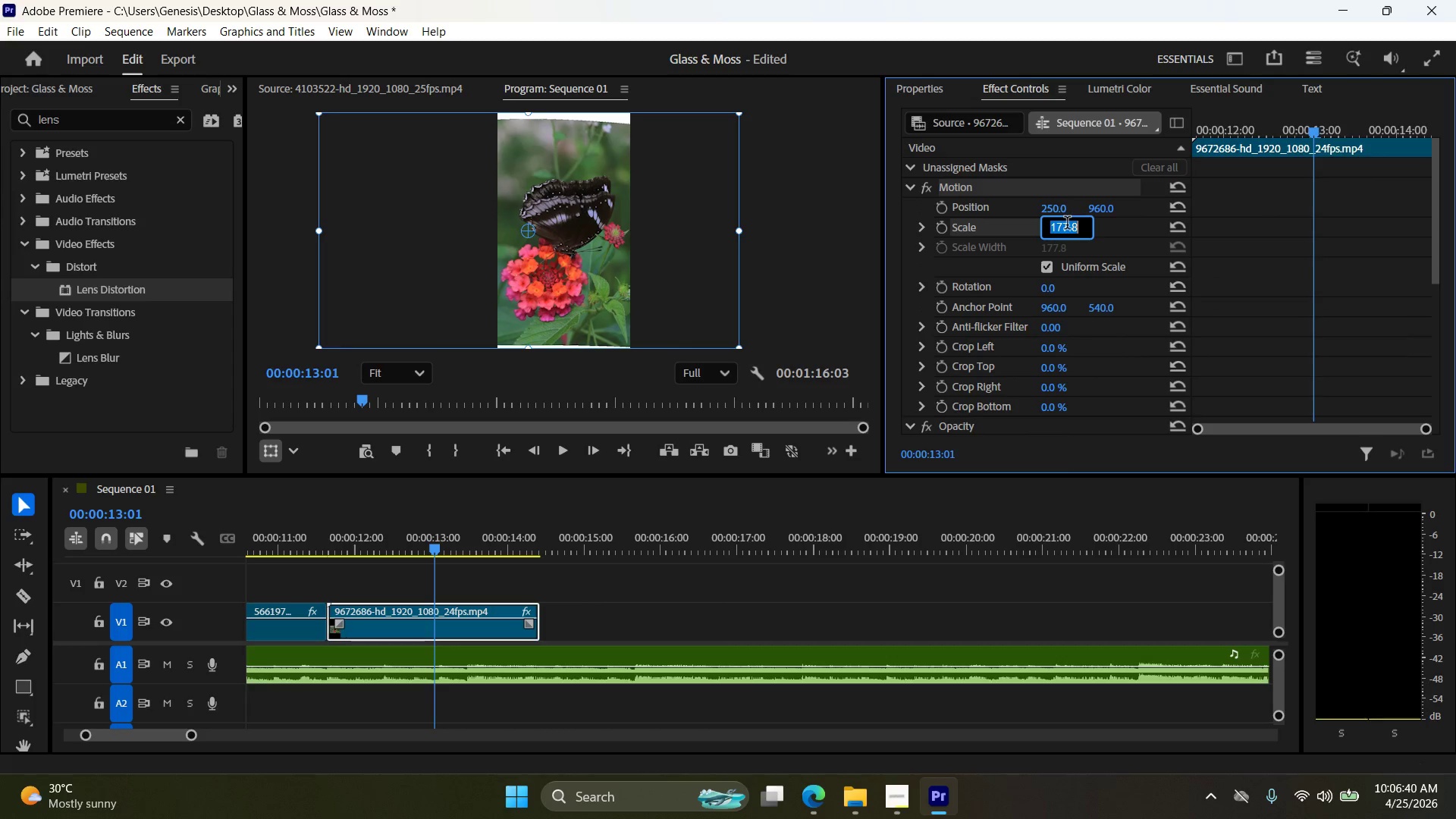 
key(Numpad2)
 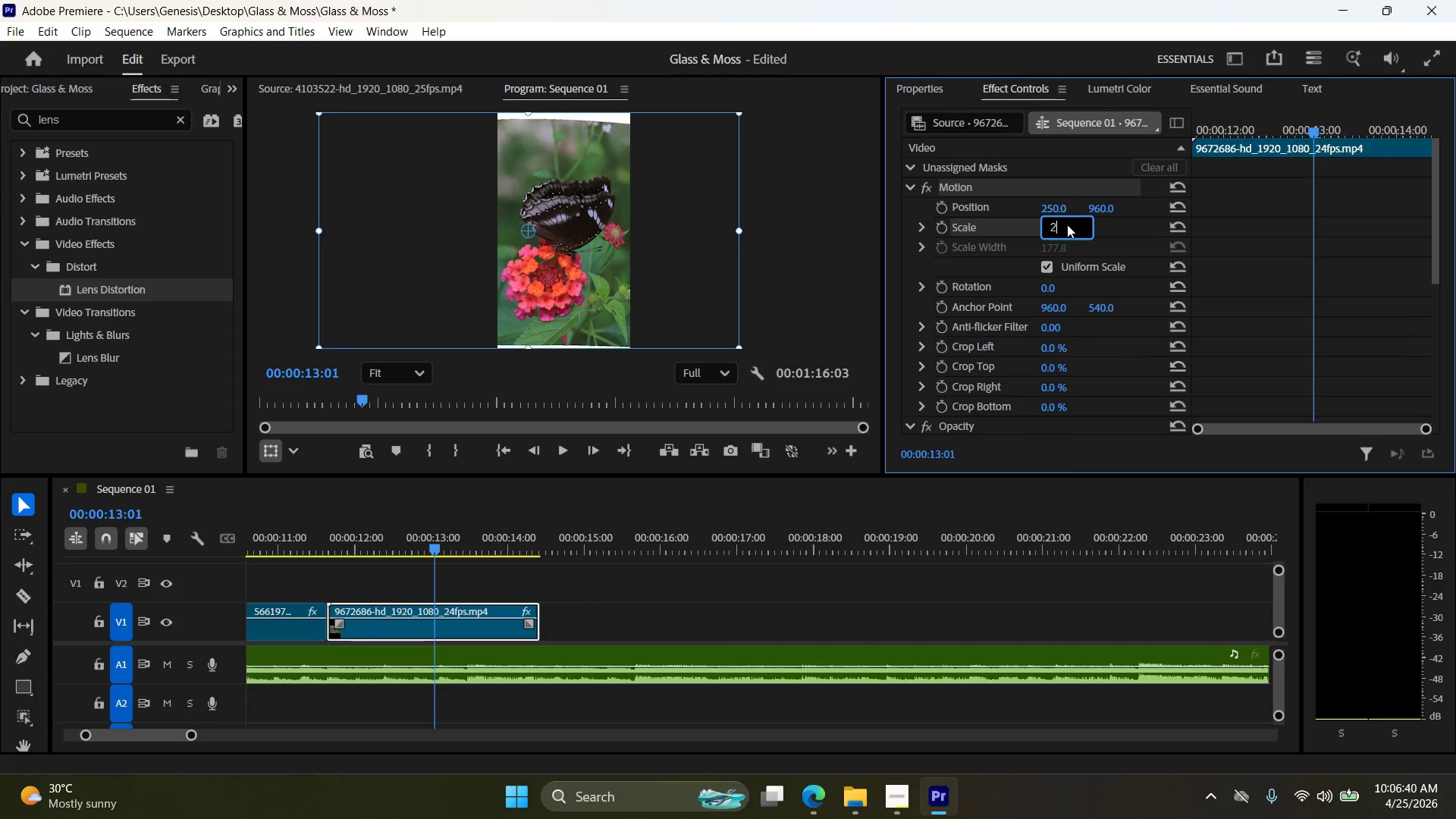 
key(Numpad0)
 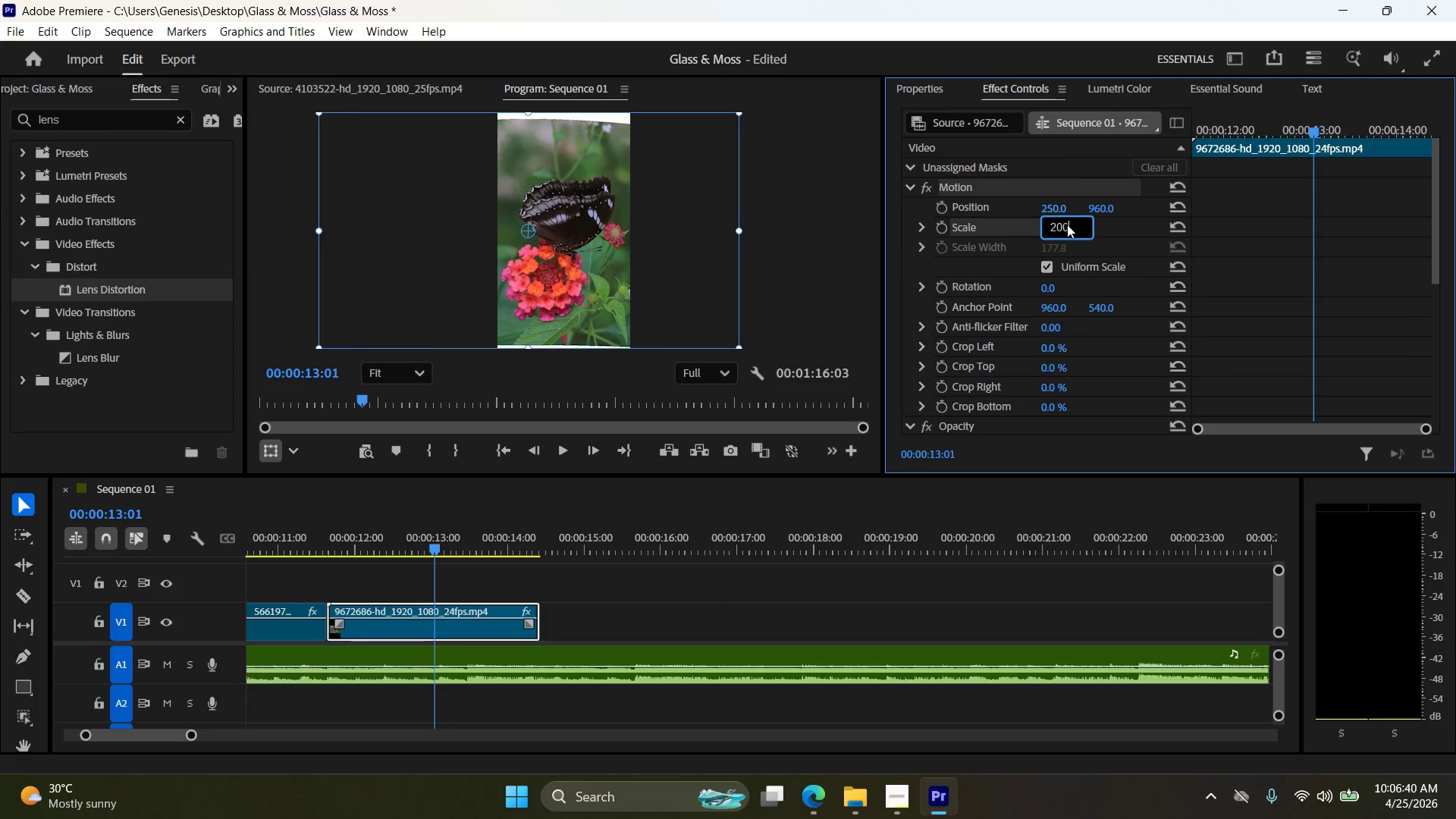 
key(Numpad0)
 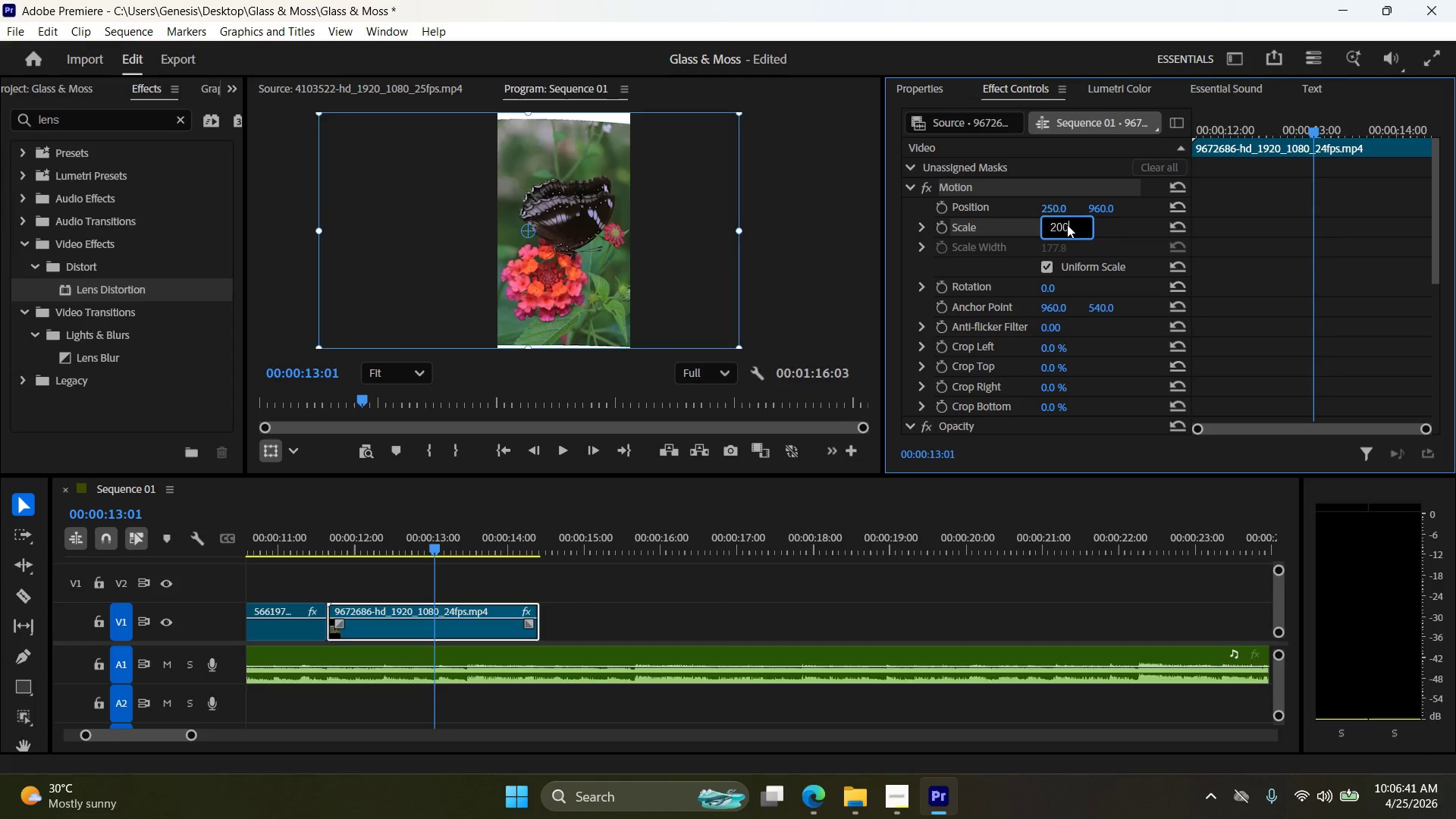 
key(NumpadEnter)
 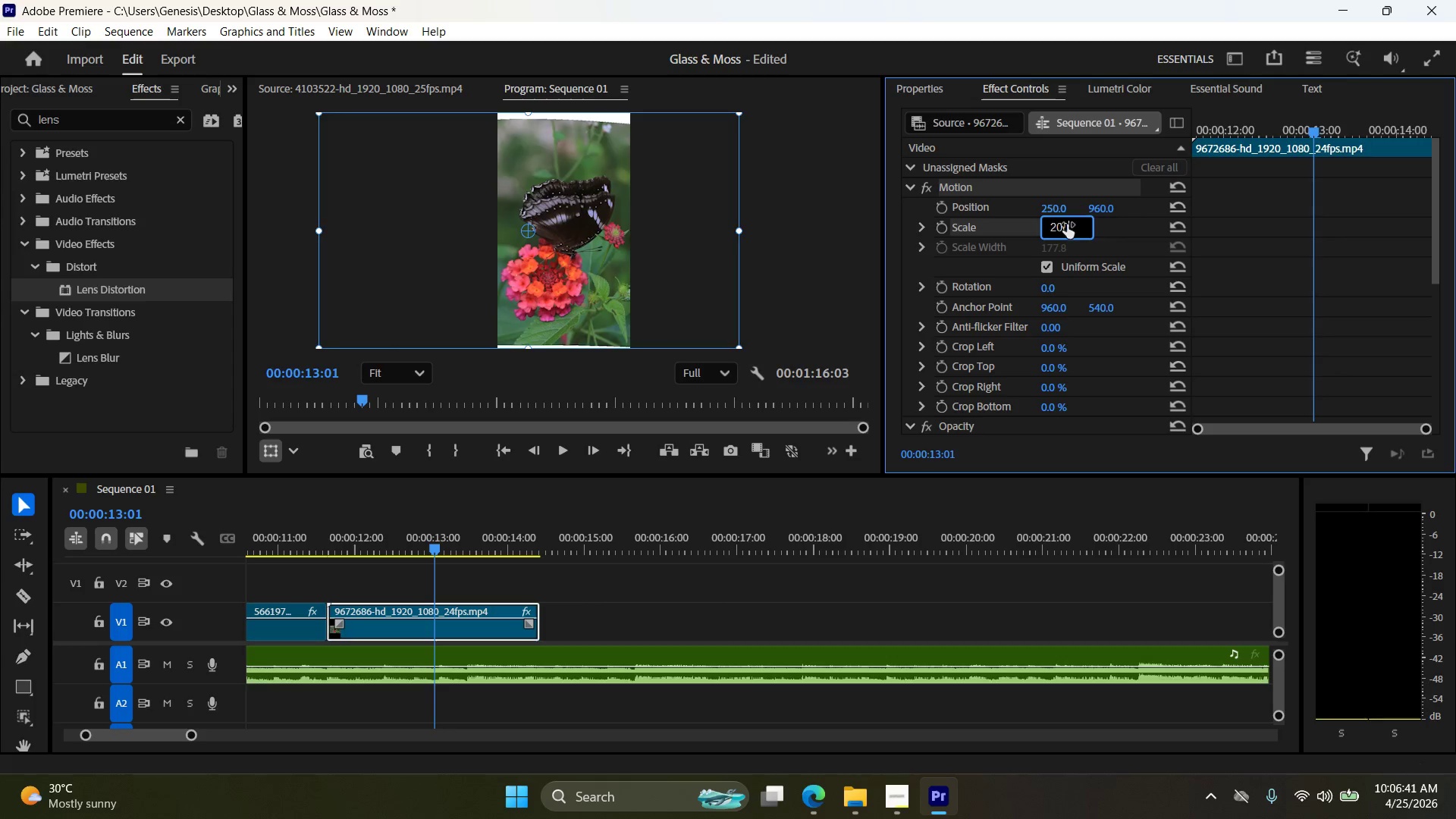 
key(NumpadDecimal)
 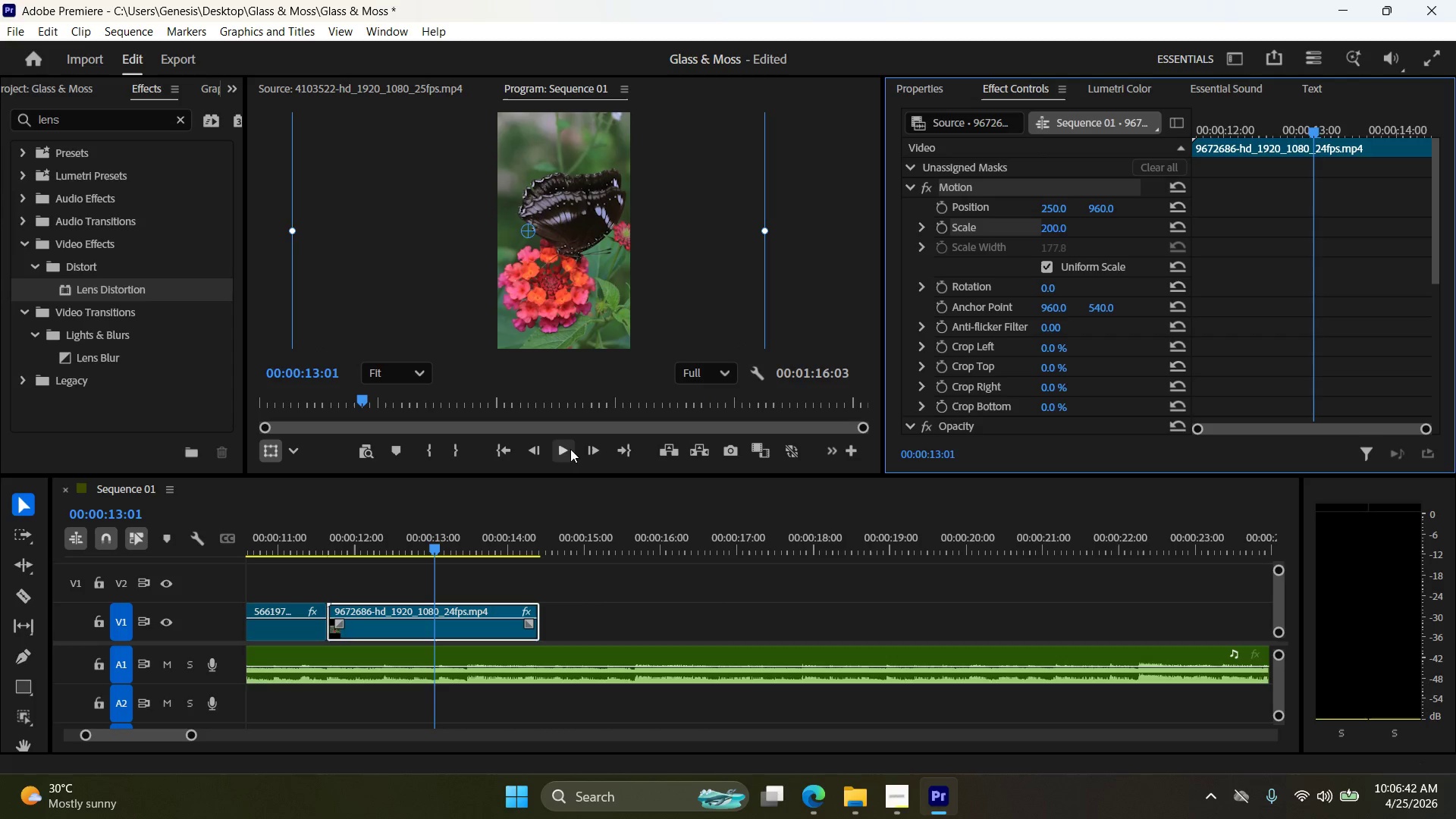 
left_click([561, 447])
 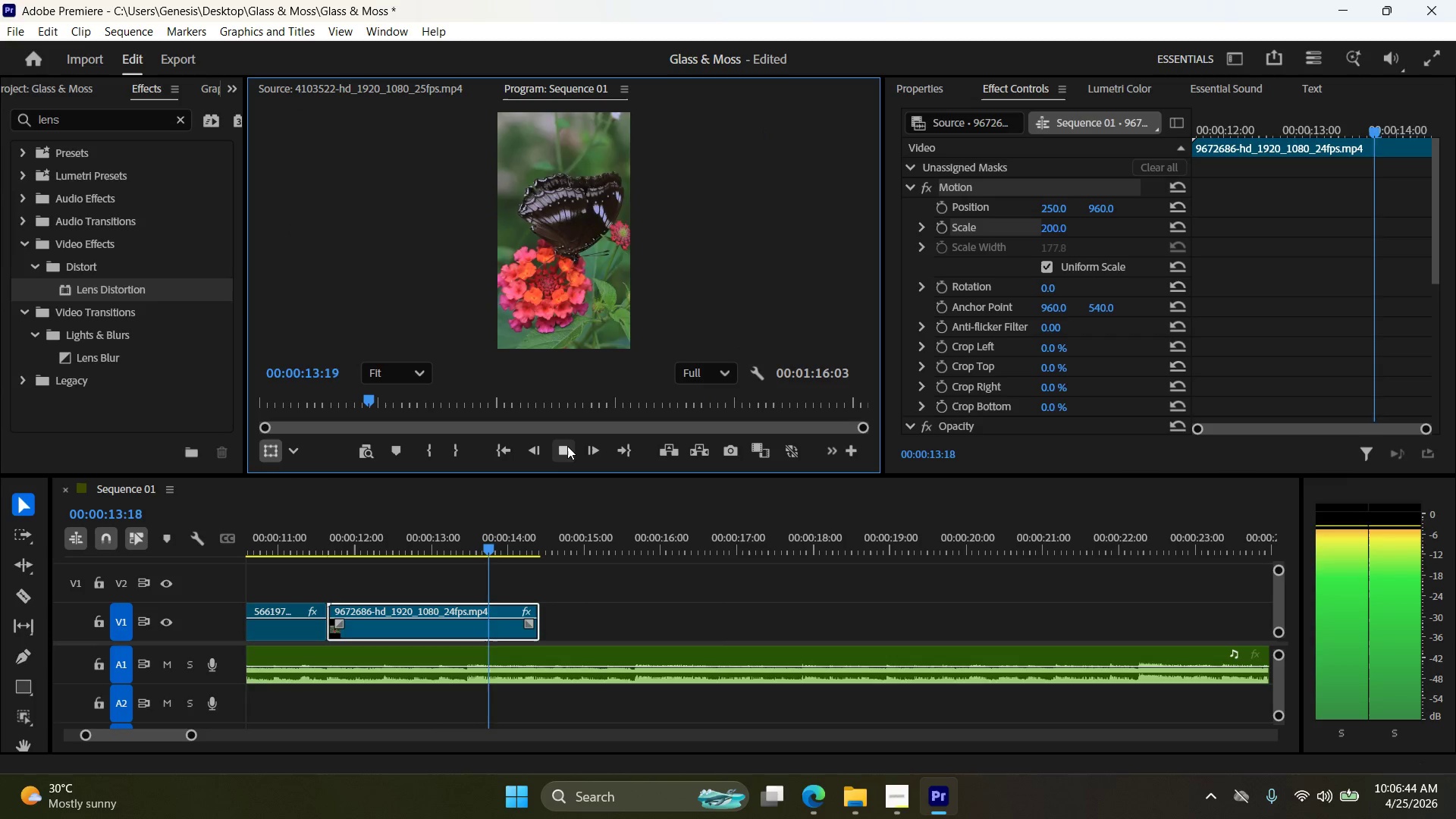 
left_click([567, 446])
 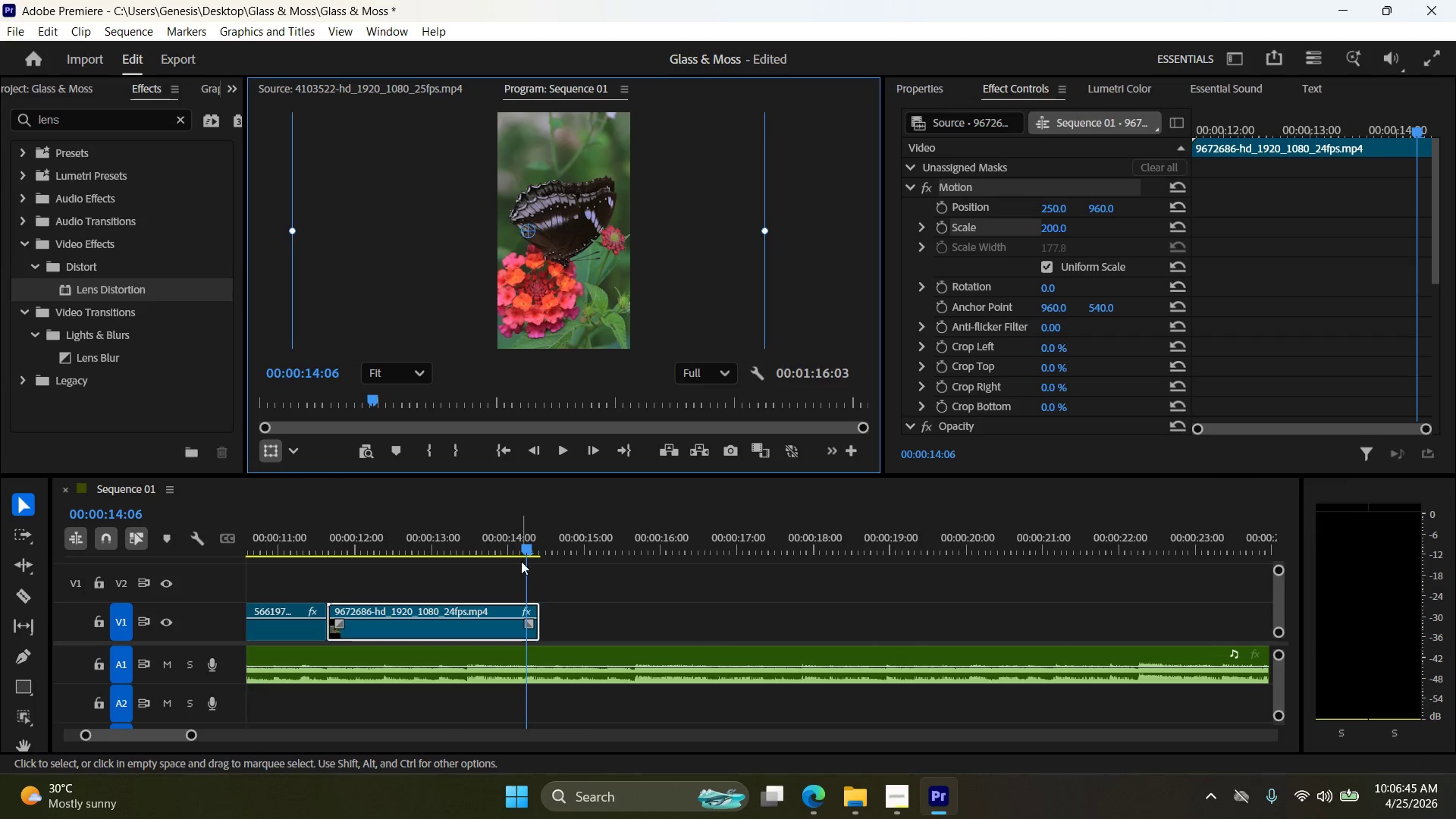 
left_click_drag(start_coordinate=[525, 552], to_coordinate=[318, 563])
 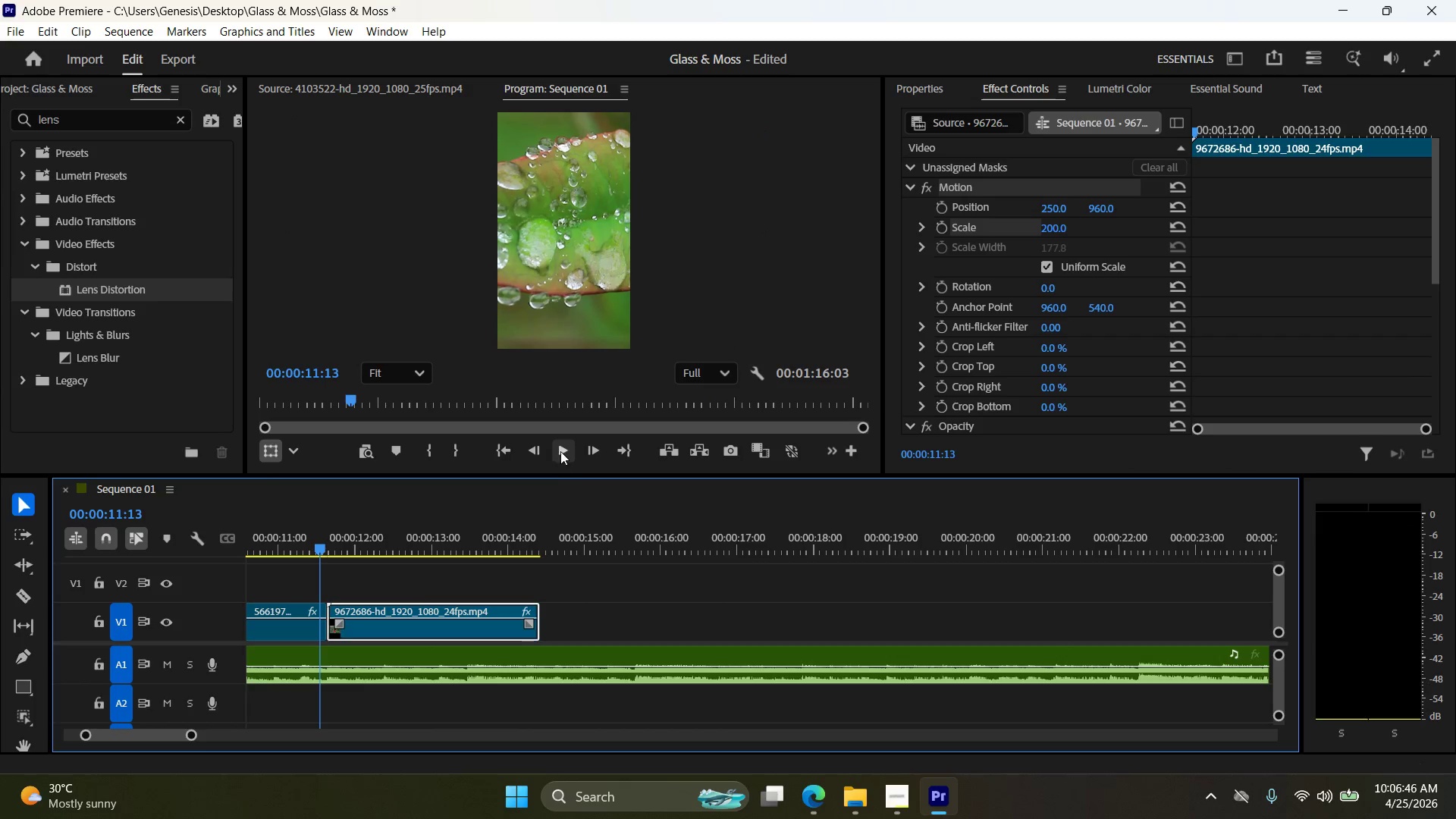 
left_click([560, 450])
 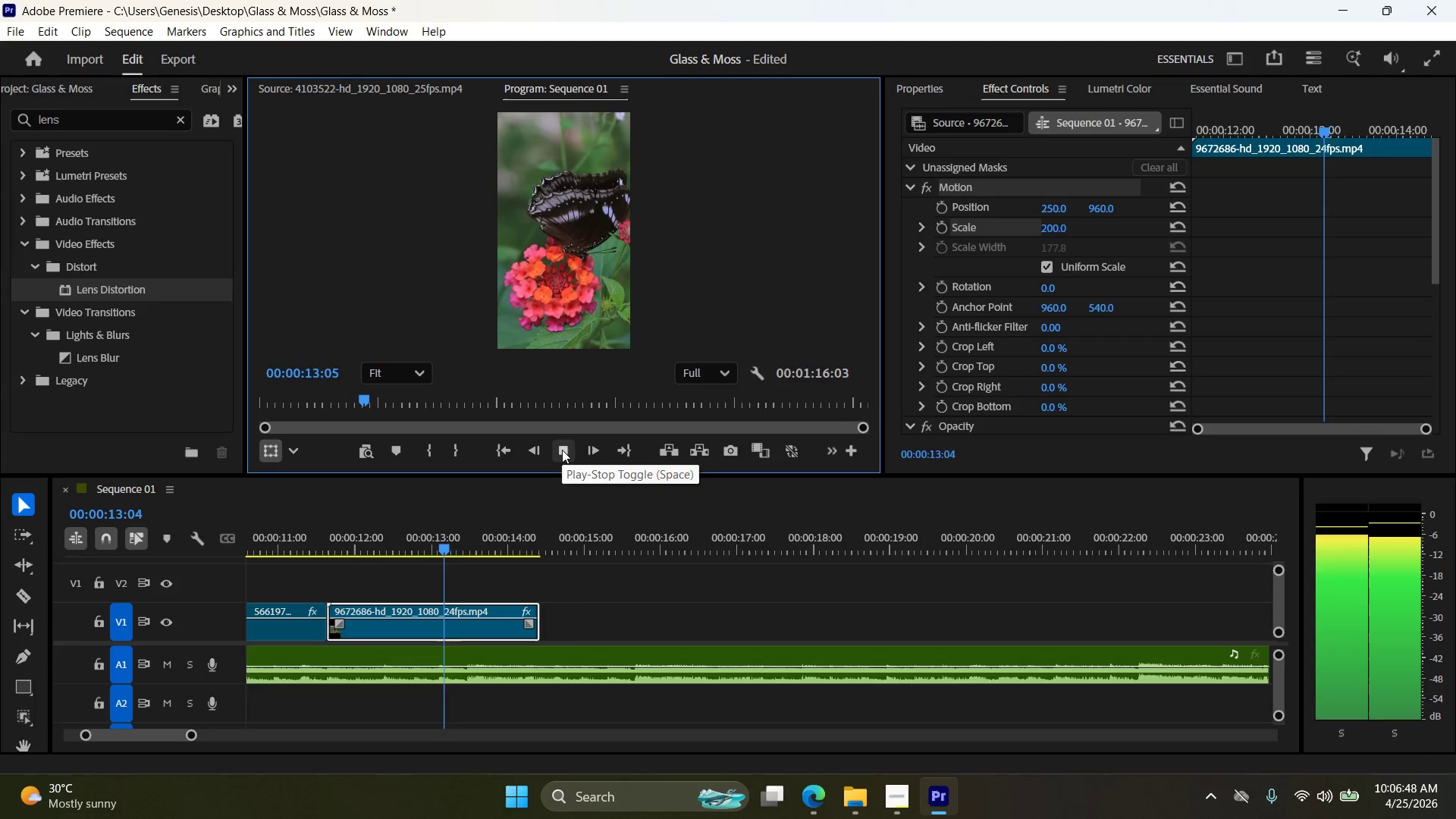 
left_click([562, 448])
 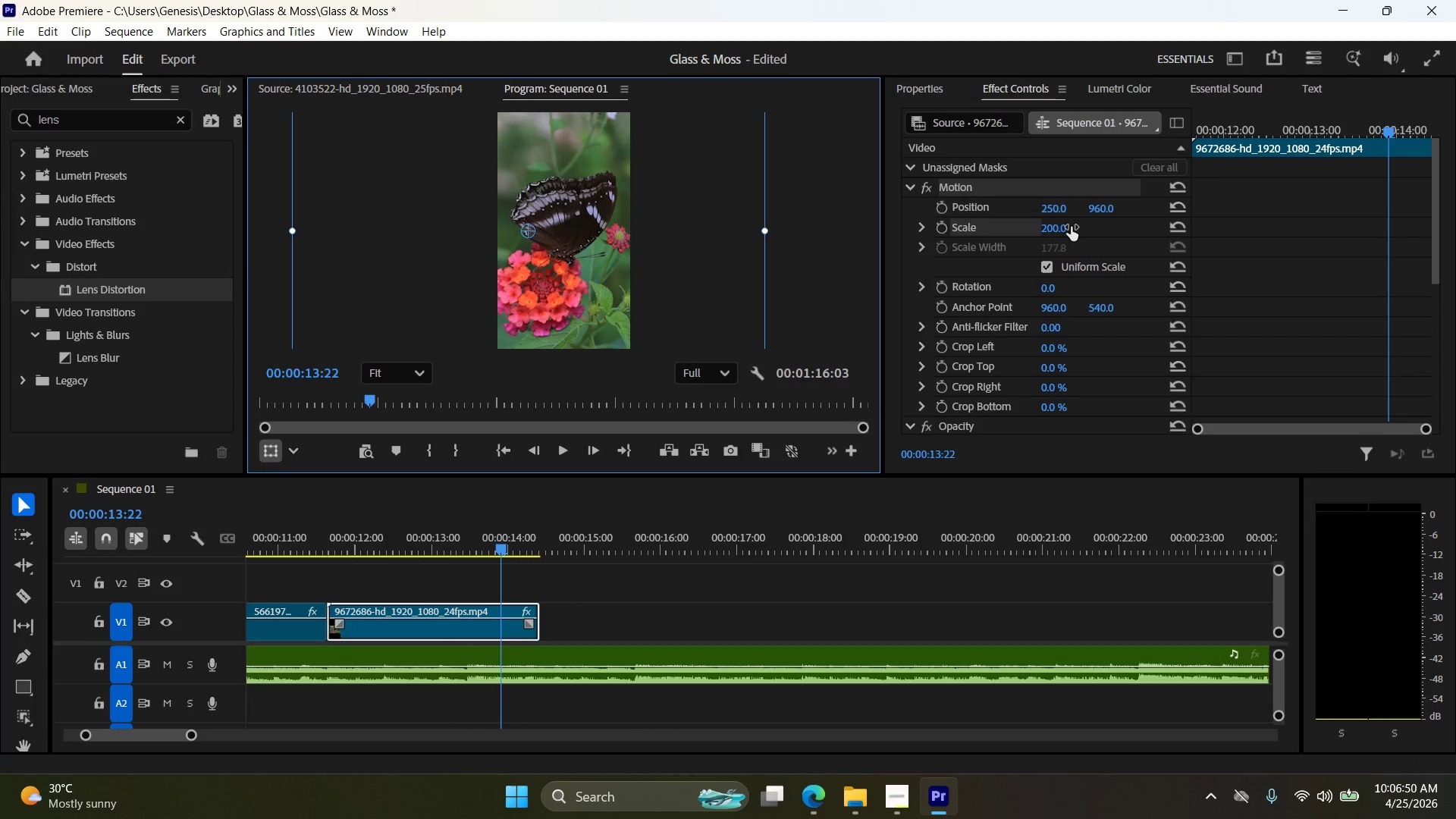 
double_click([1067, 224])
 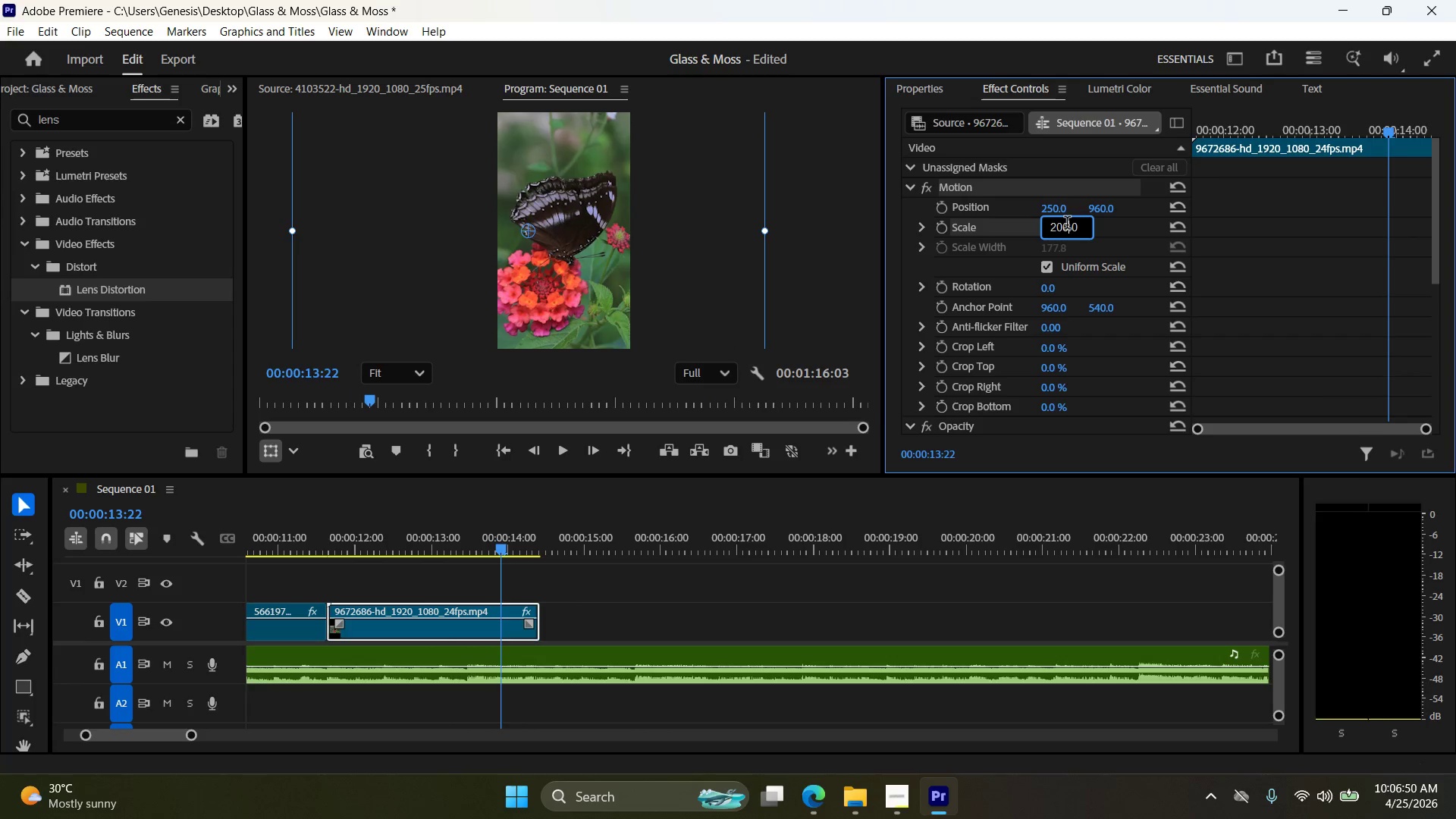 
triple_click([1067, 224])
 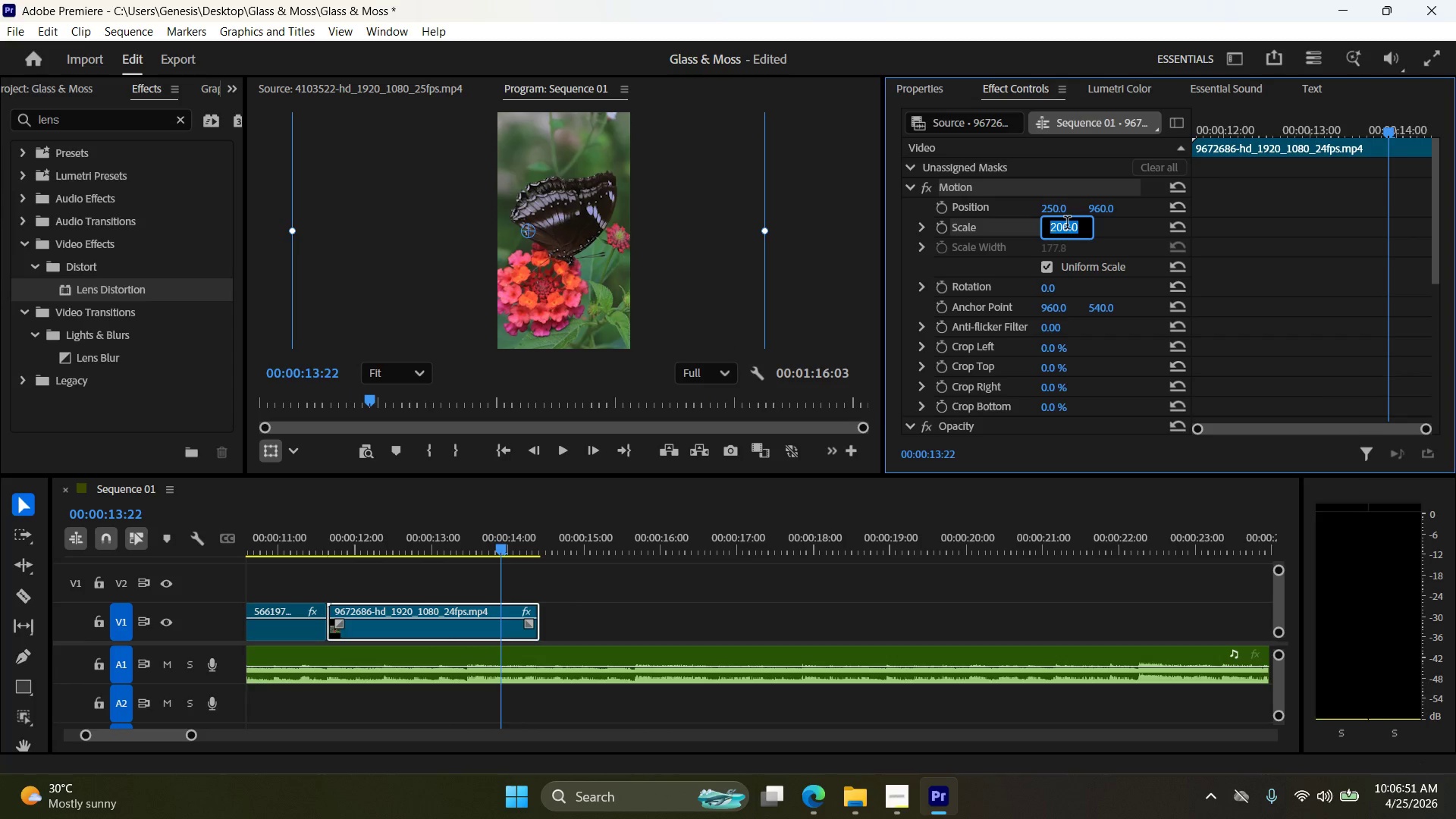 
key(Numpad2)
 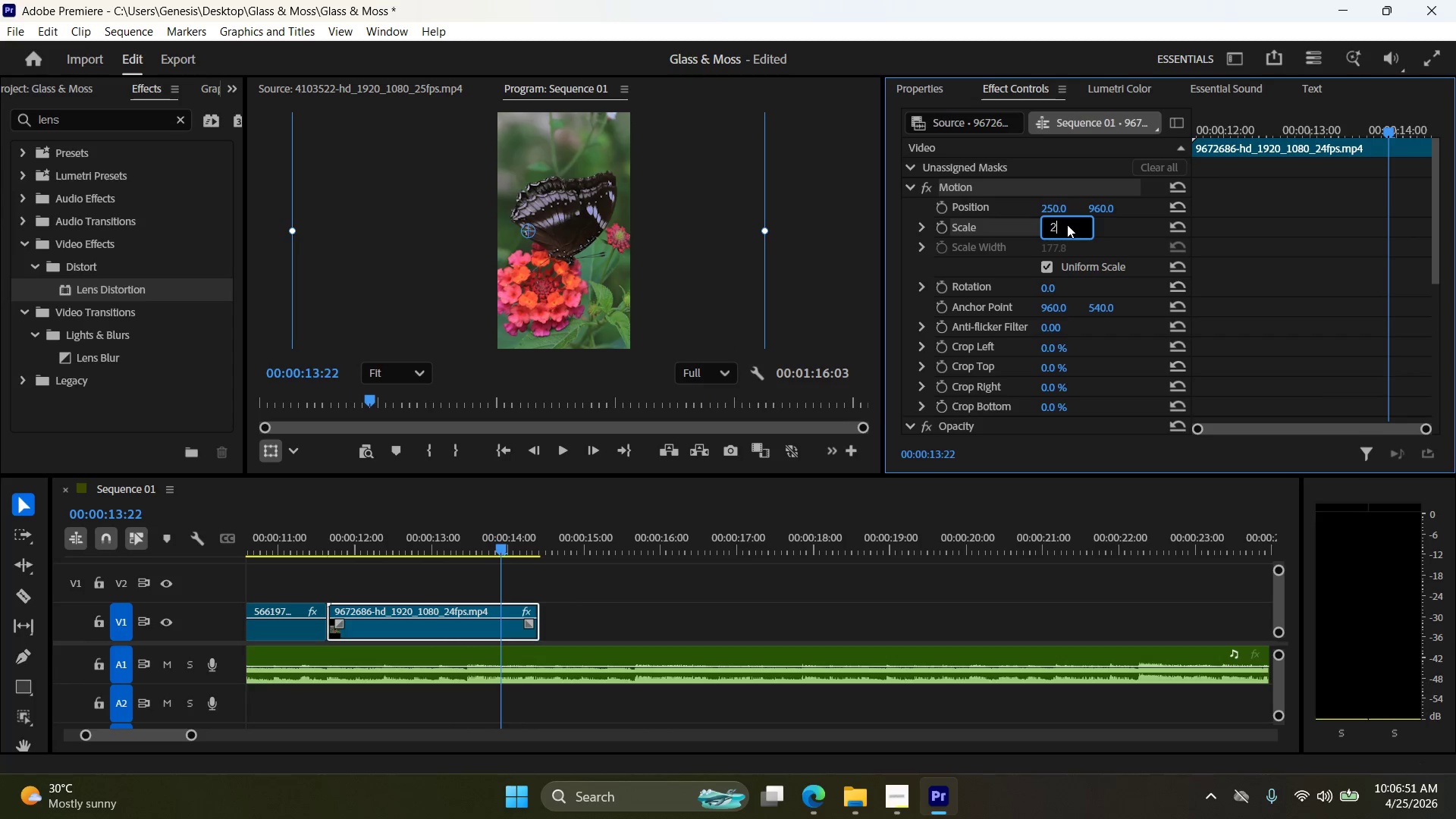 
key(Numpad5)
 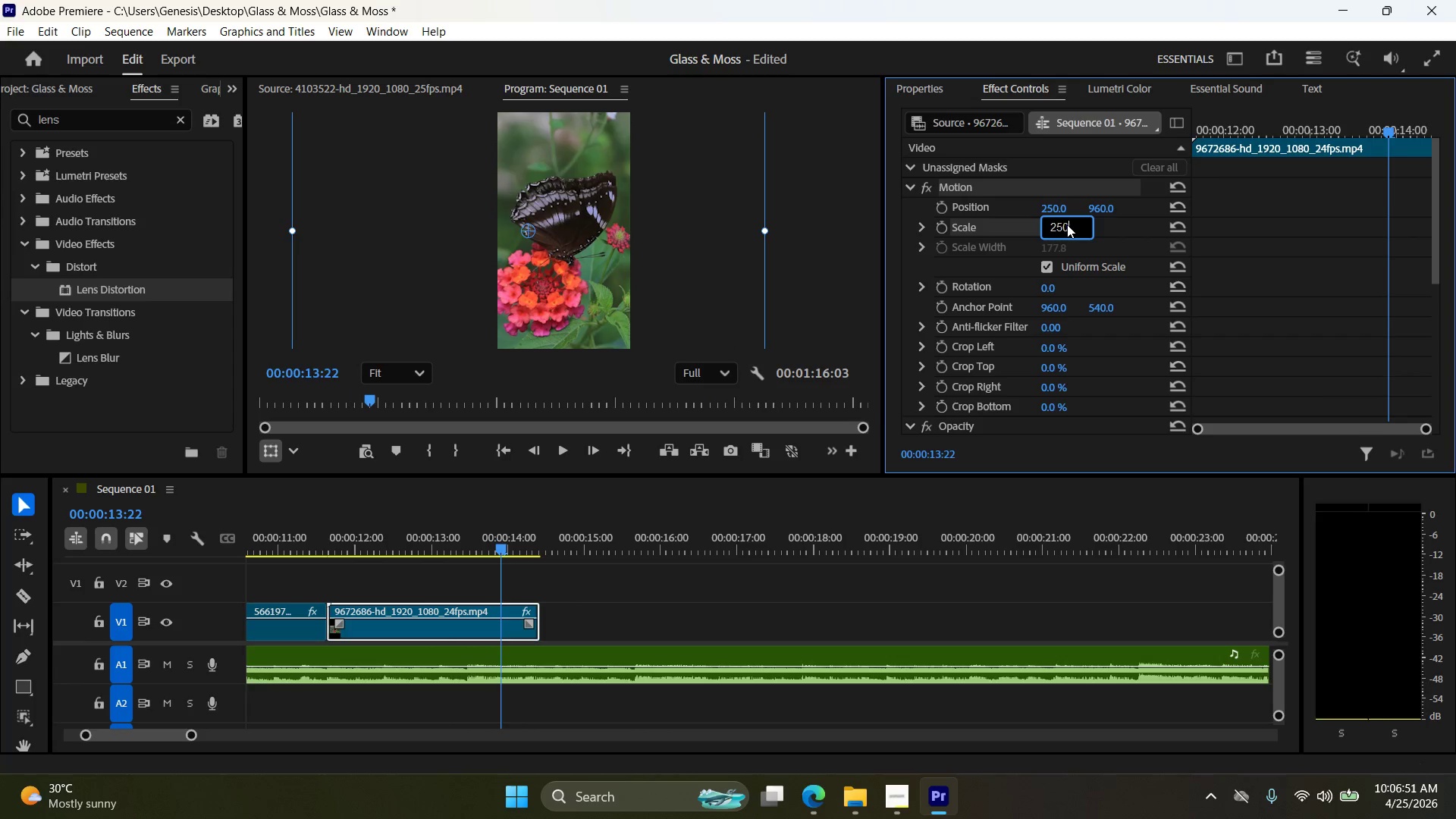 
key(Numpad0)
 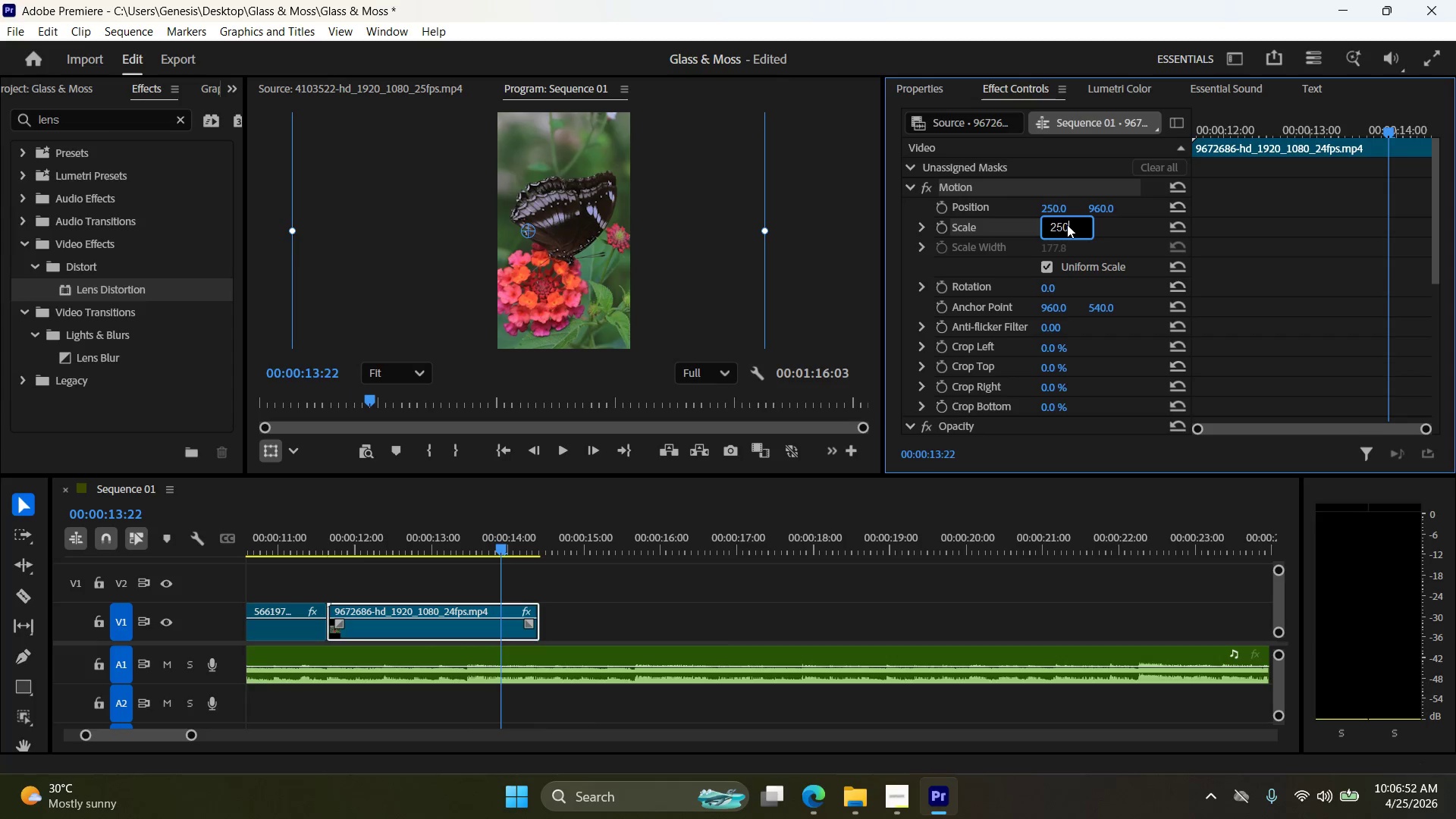 
key(NumpadEnter)
 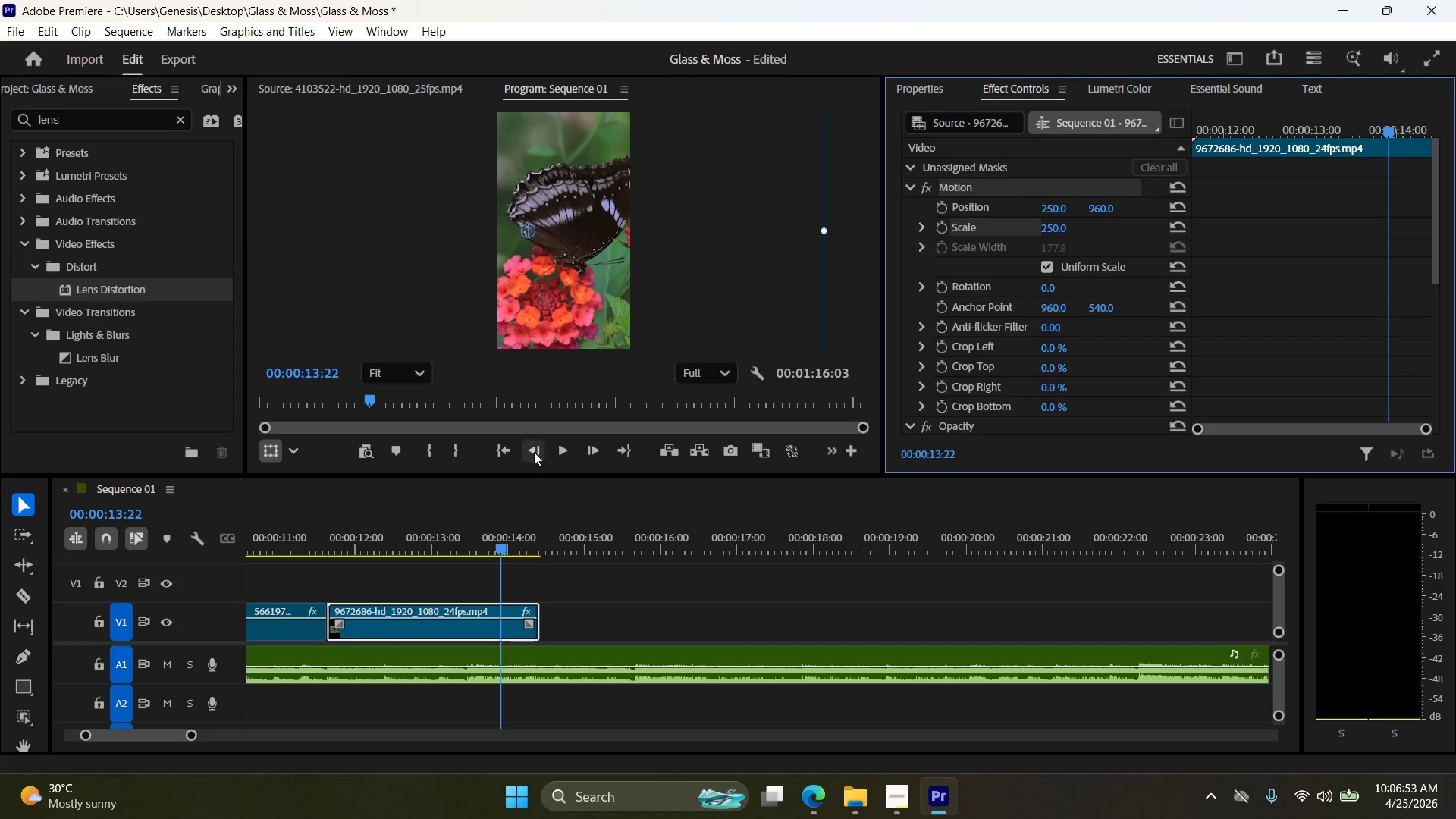 
left_click([568, 450])
 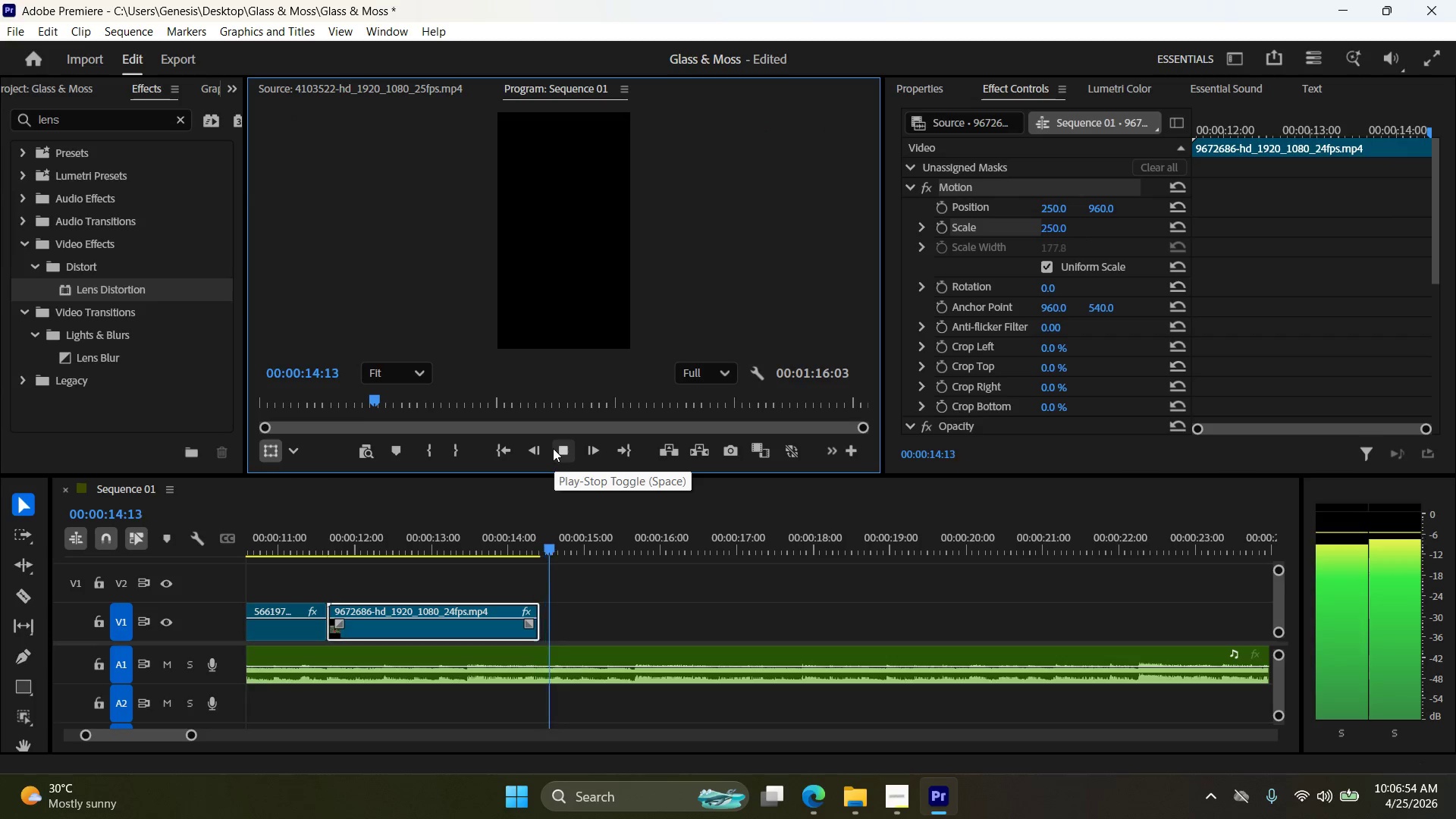 
left_click([556, 447])
 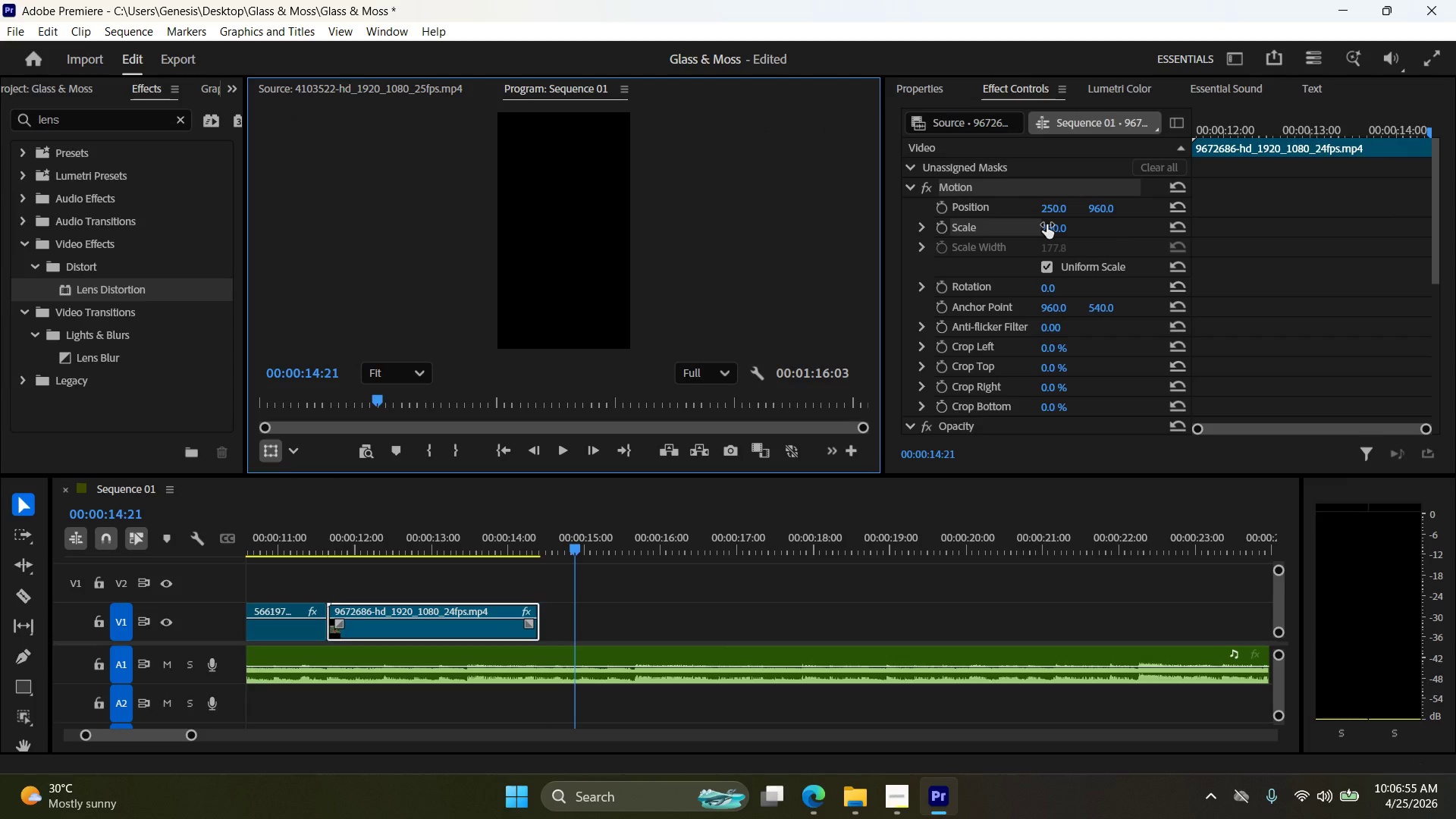 
double_click([1067, 224])
 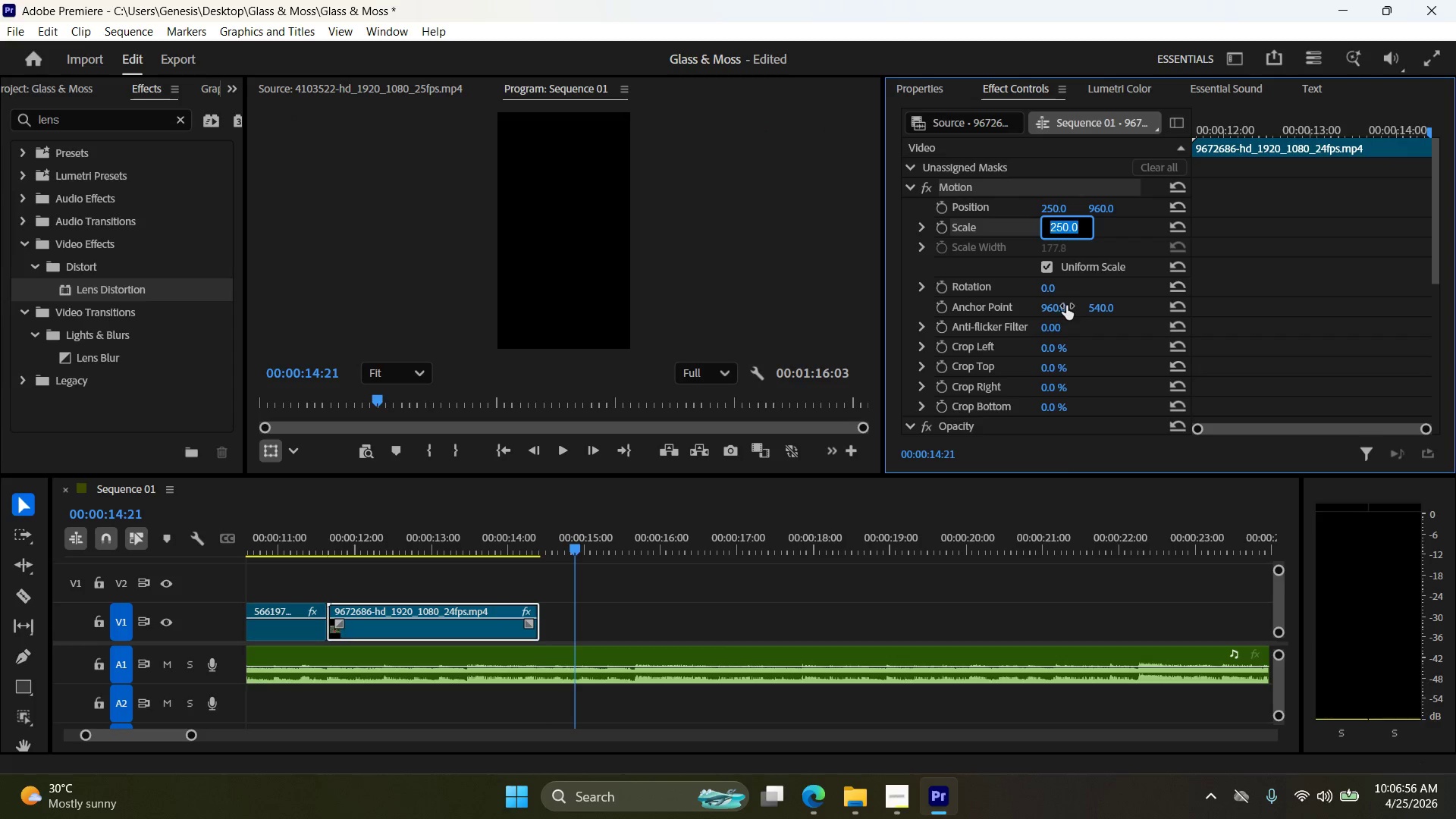 
scroll: coordinate [1056, 350], scroll_direction: down, amount: 15.0
 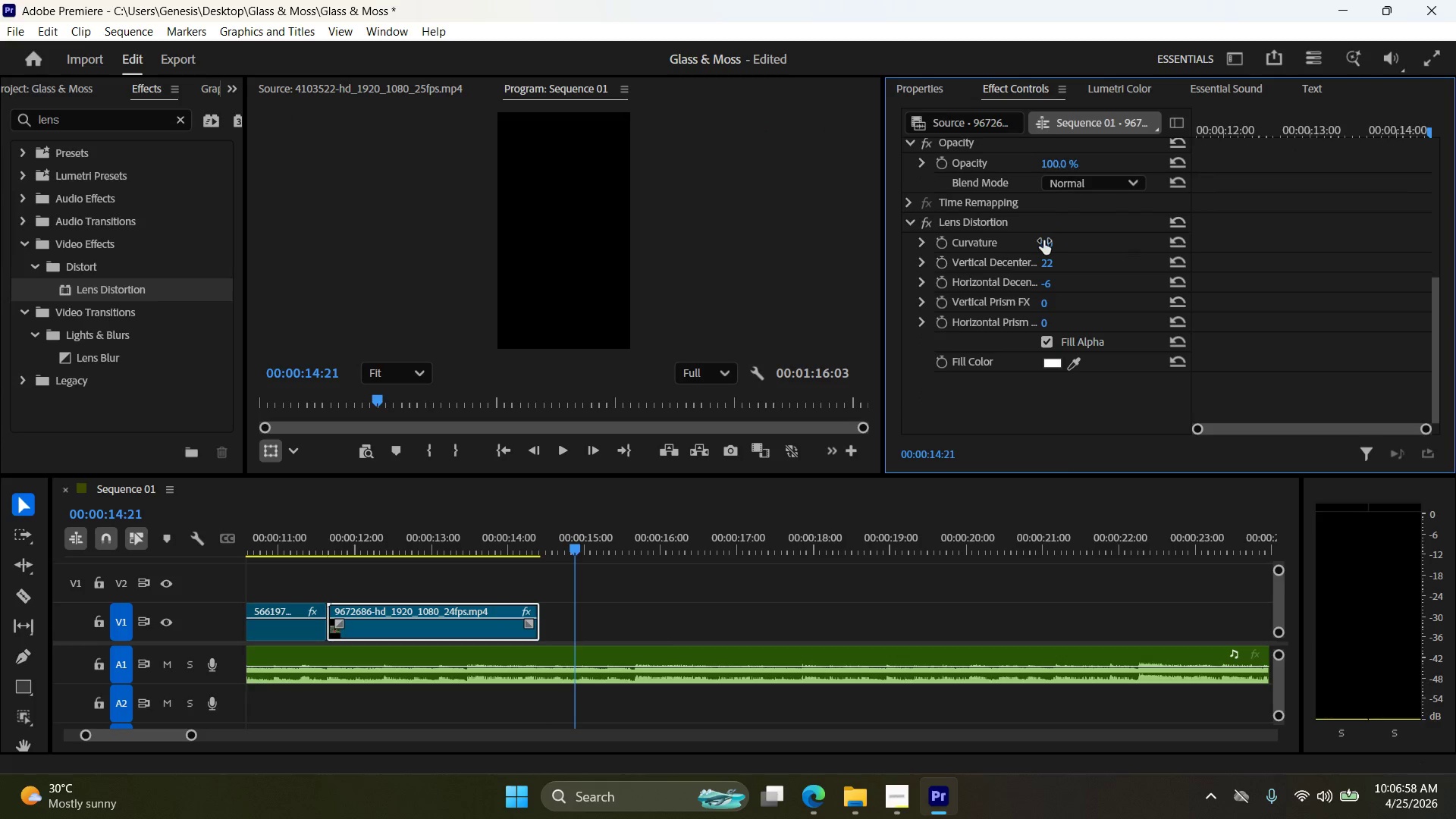 
left_click_drag(start_coordinate=[1043, 240], to_coordinate=[1086, 240])
 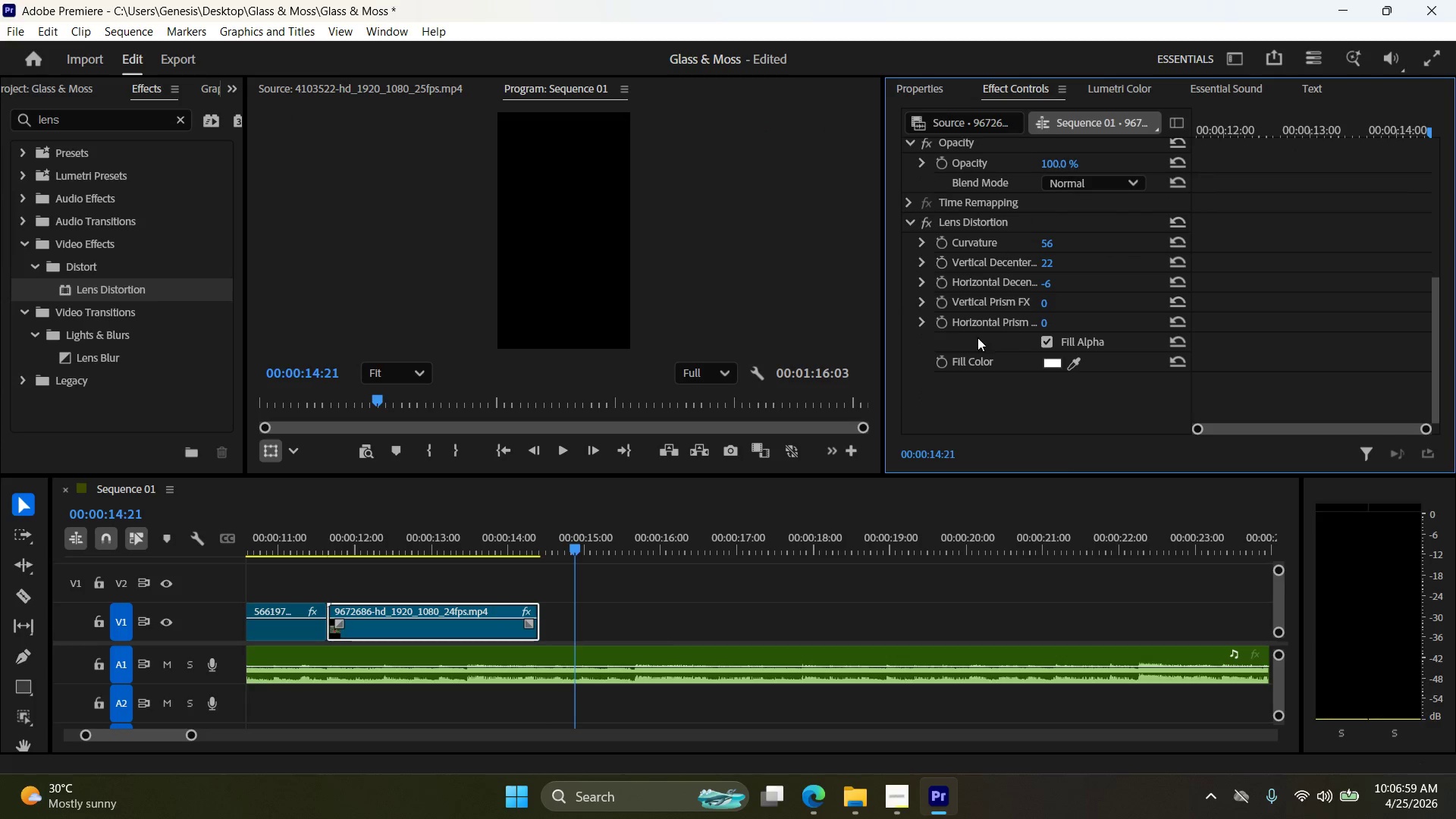 
scroll: coordinate [987, 313], scroll_direction: up, amount: 16.0
 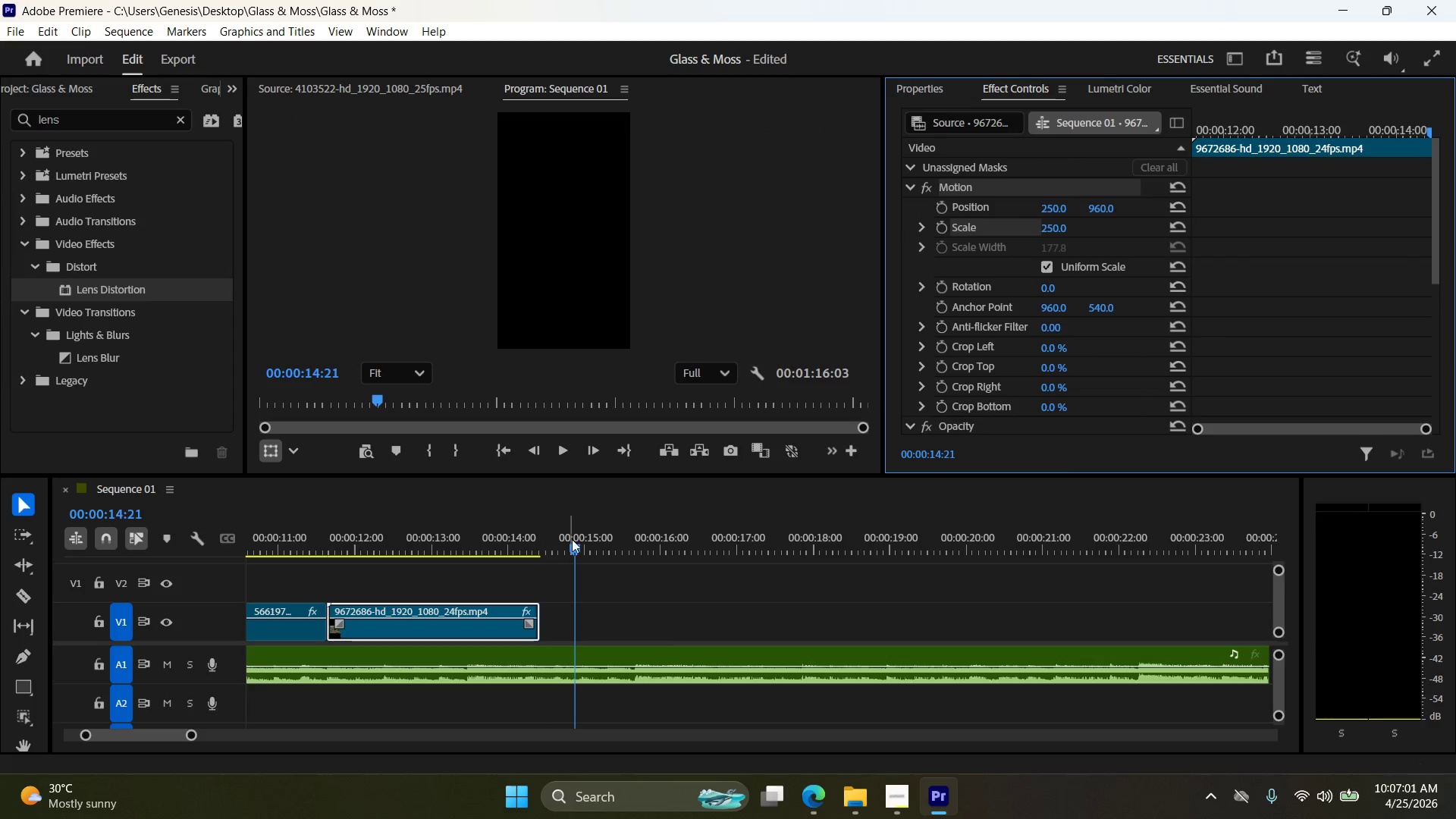 
left_click_drag(start_coordinate=[579, 549], to_coordinate=[377, 554])
 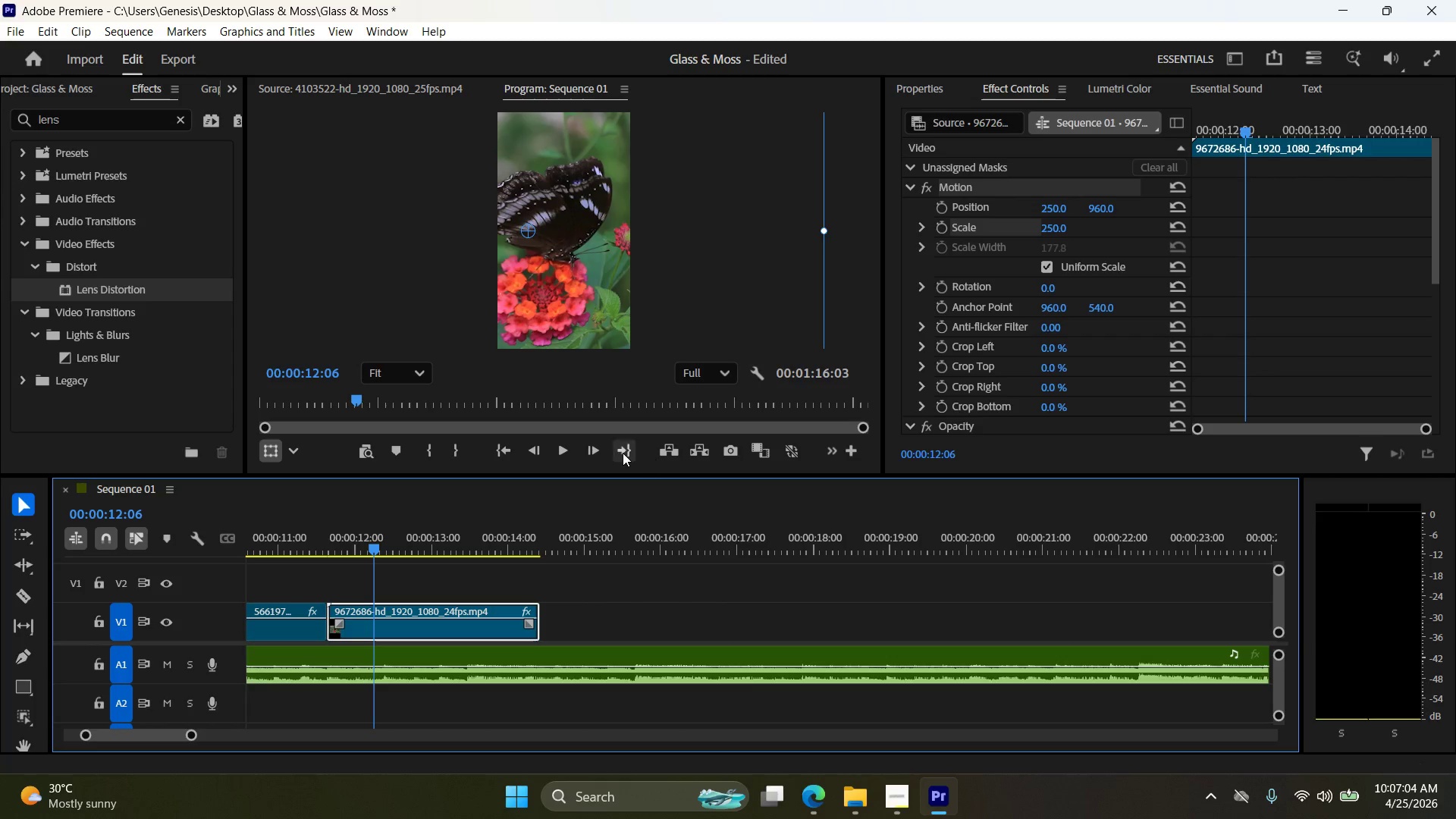 
left_click([565, 450])
 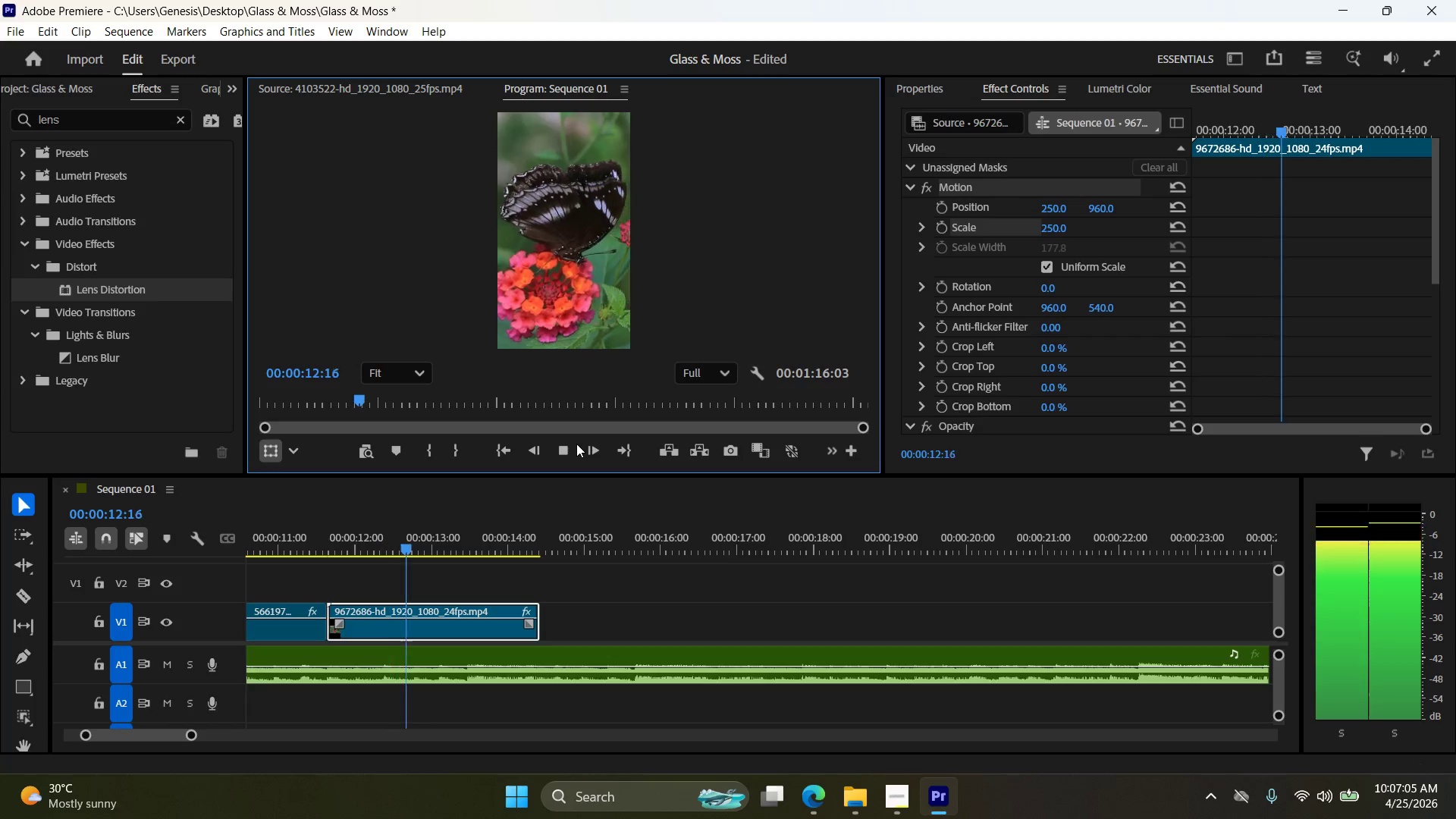 
mouse_move([601, 450])
 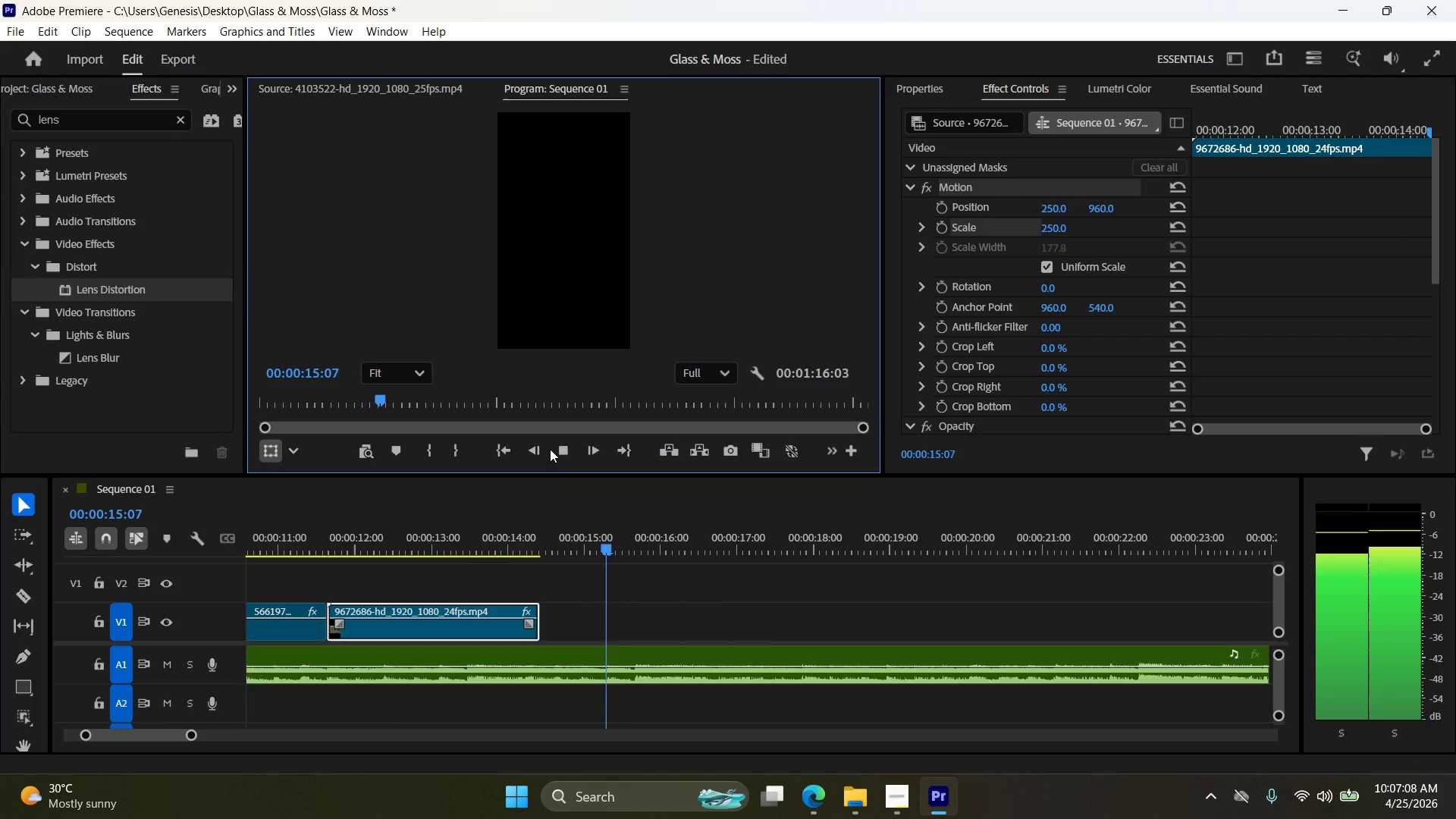 
left_click([572, 453])
 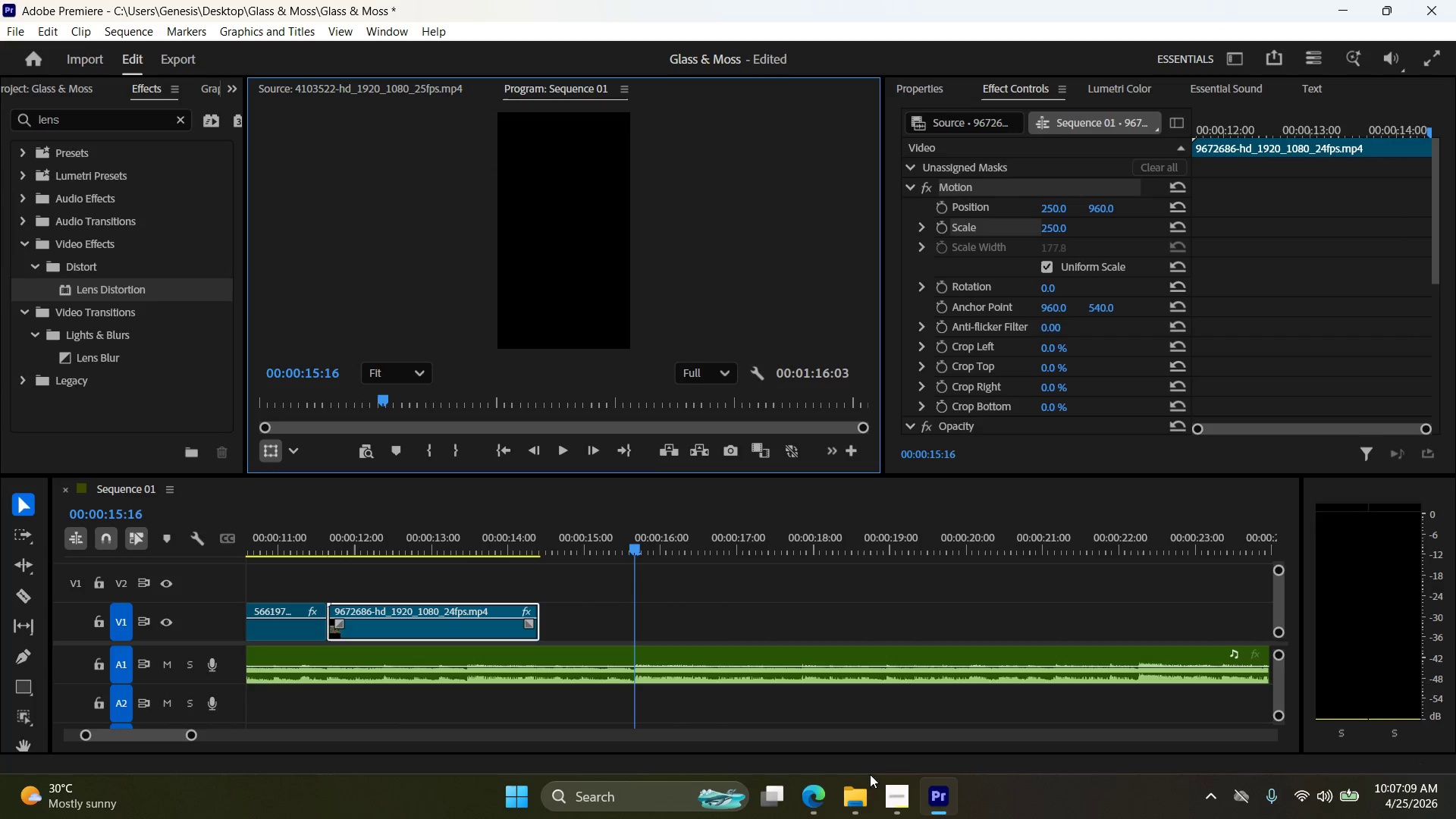 
left_click([880, 789])
 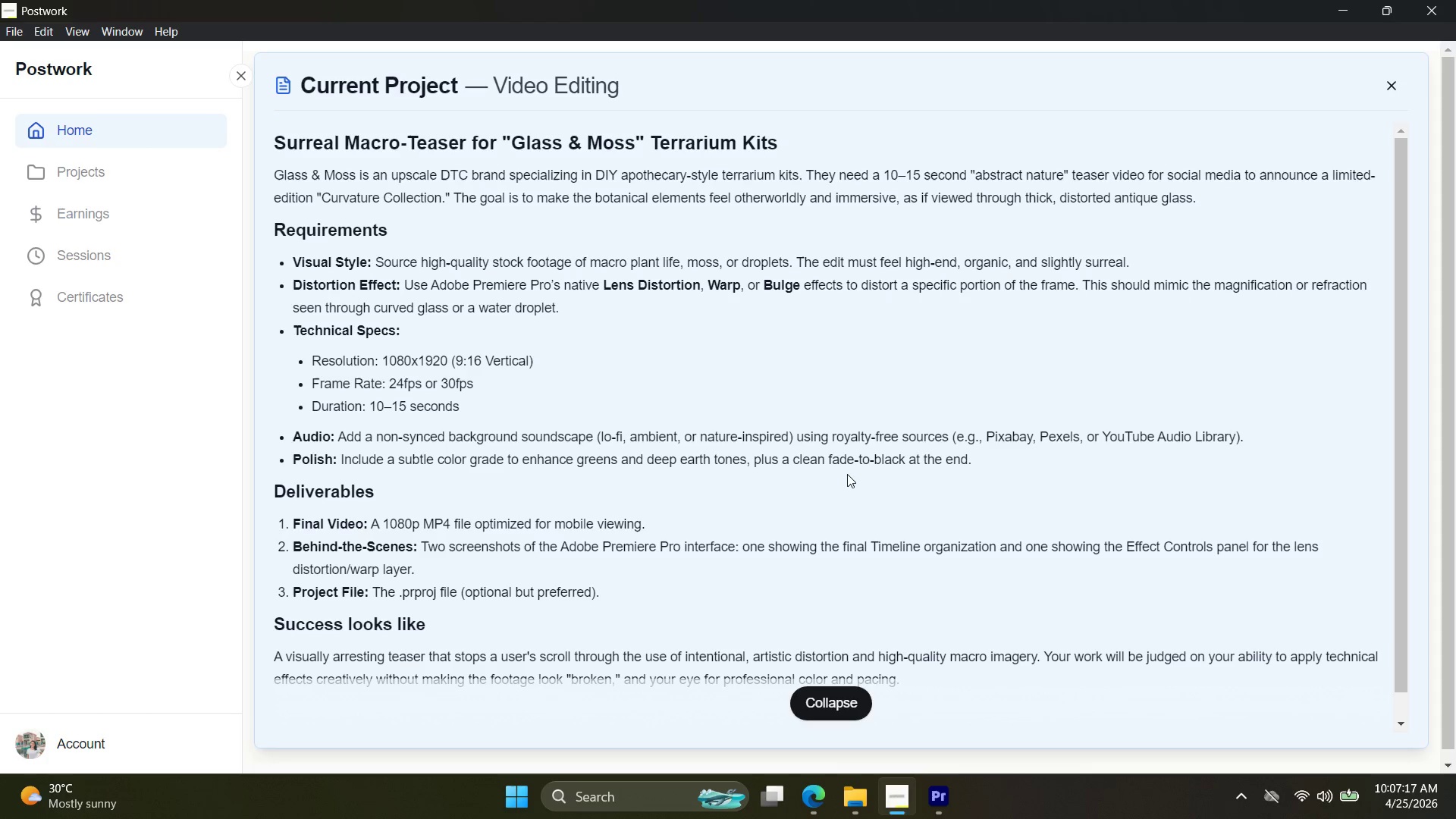 
wait(12.95)
 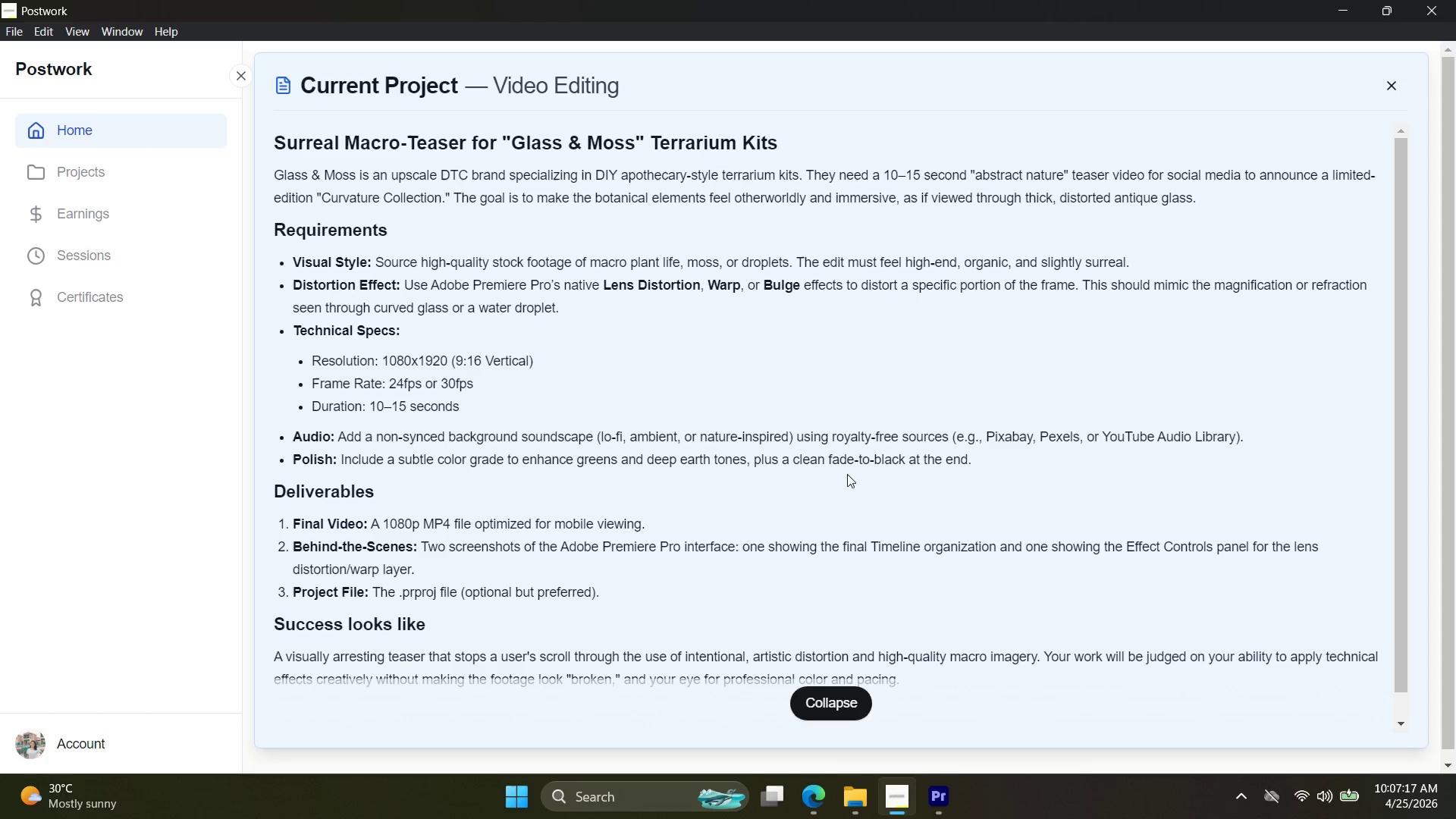 
left_click_drag(start_coordinate=[636, 553], to_coordinate=[1084, 625])
 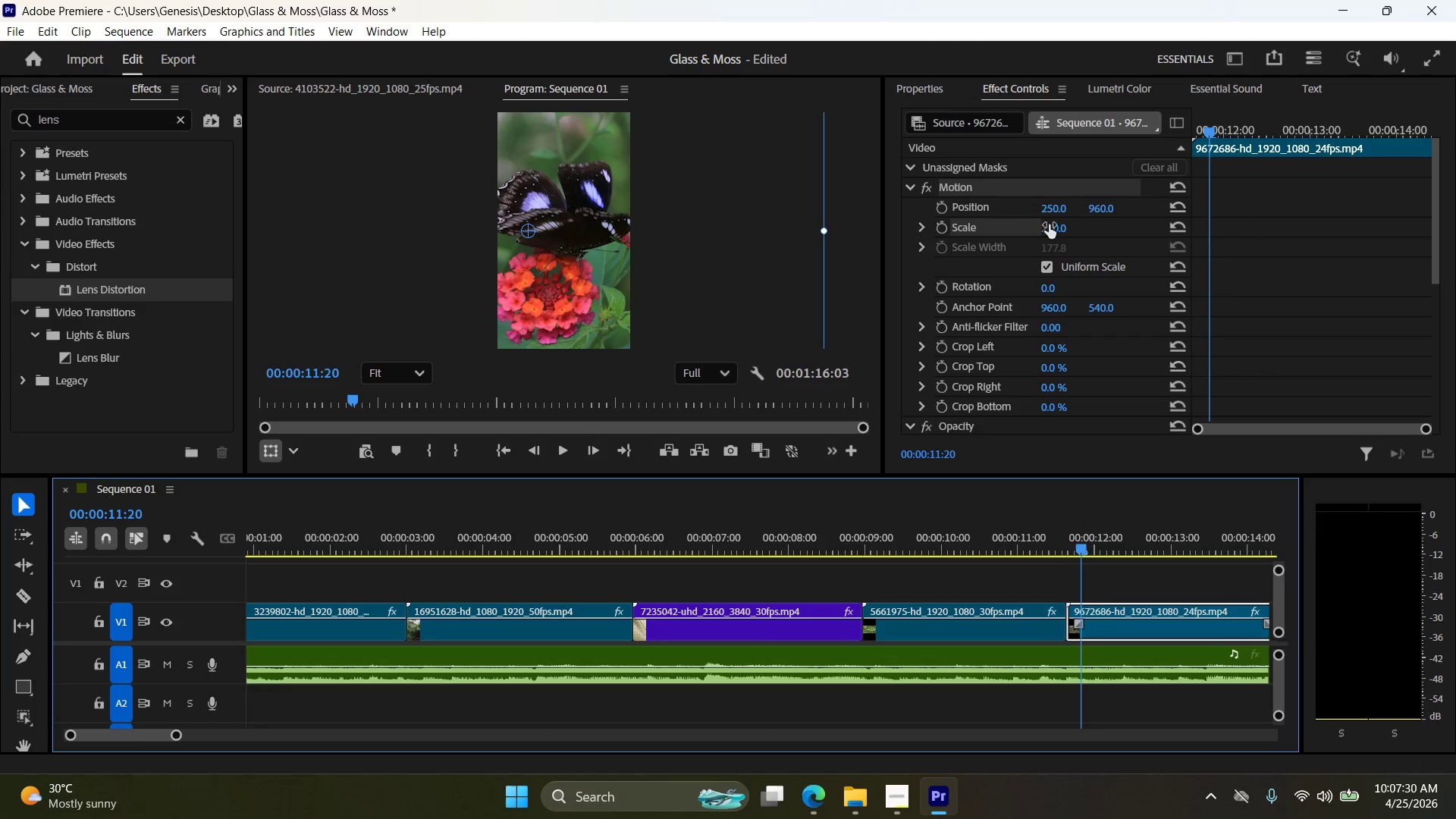 
double_click([1067, 224])
 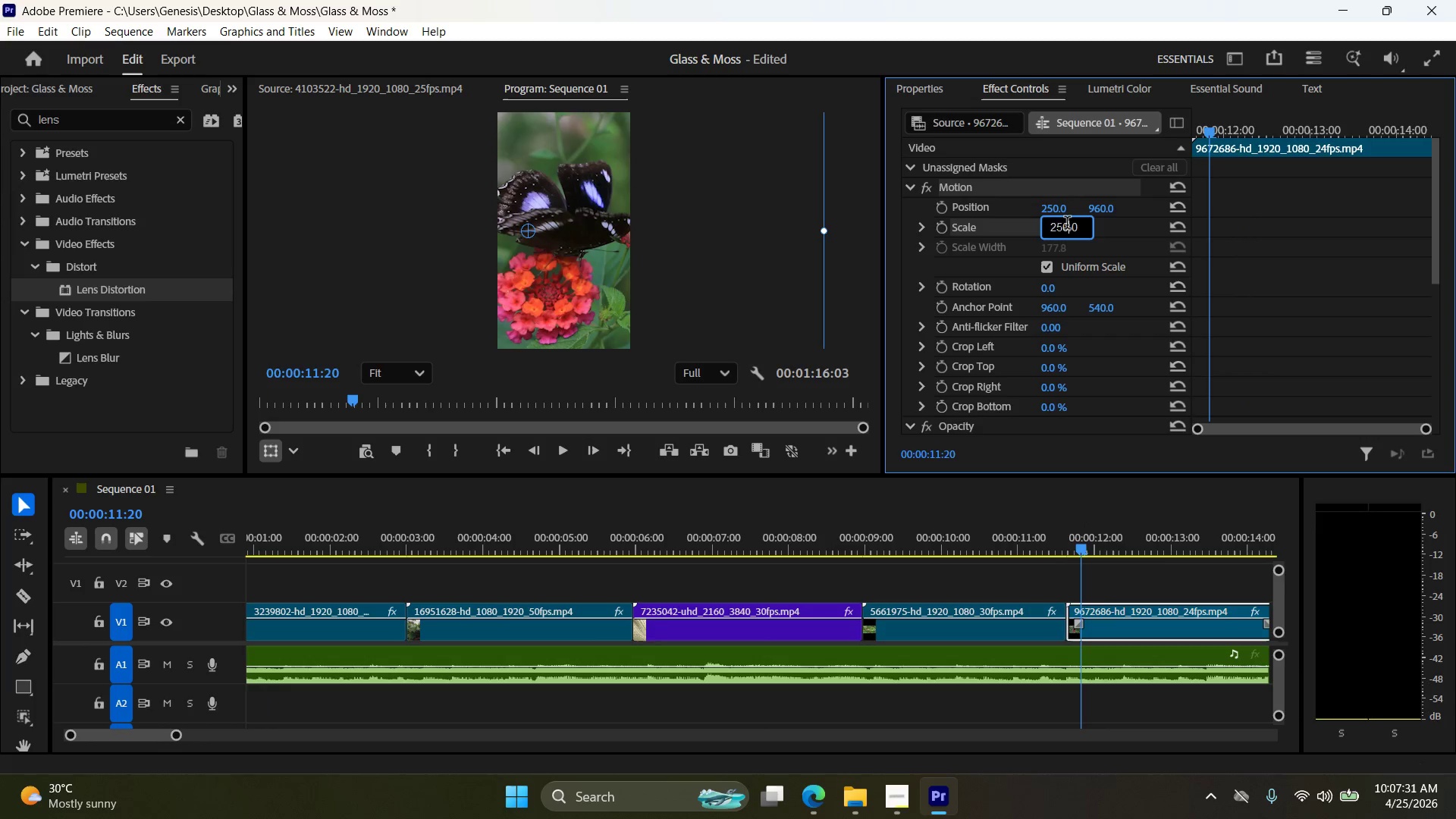 
triple_click([1067, 224])
 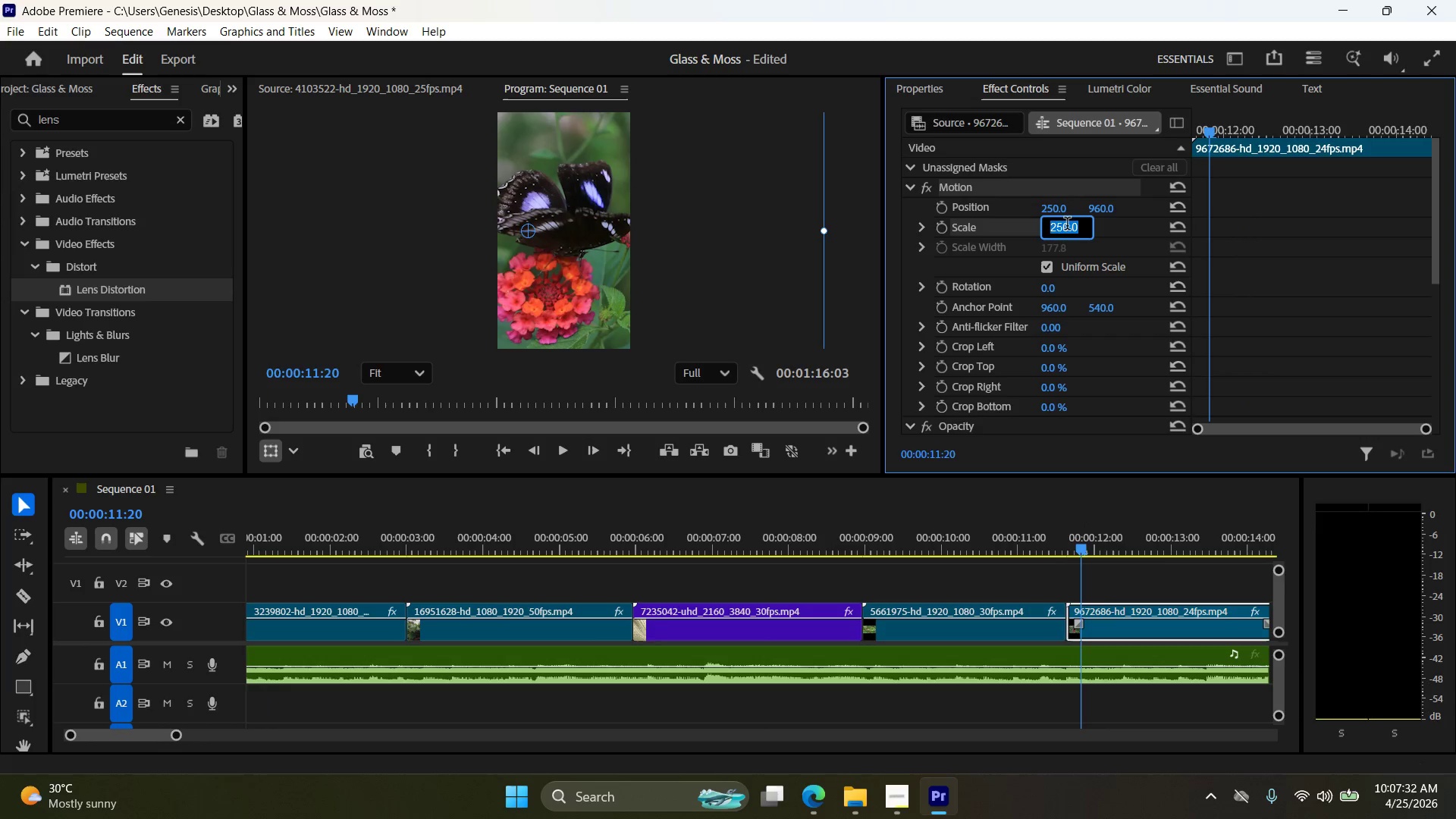 
key(Numpad2)
 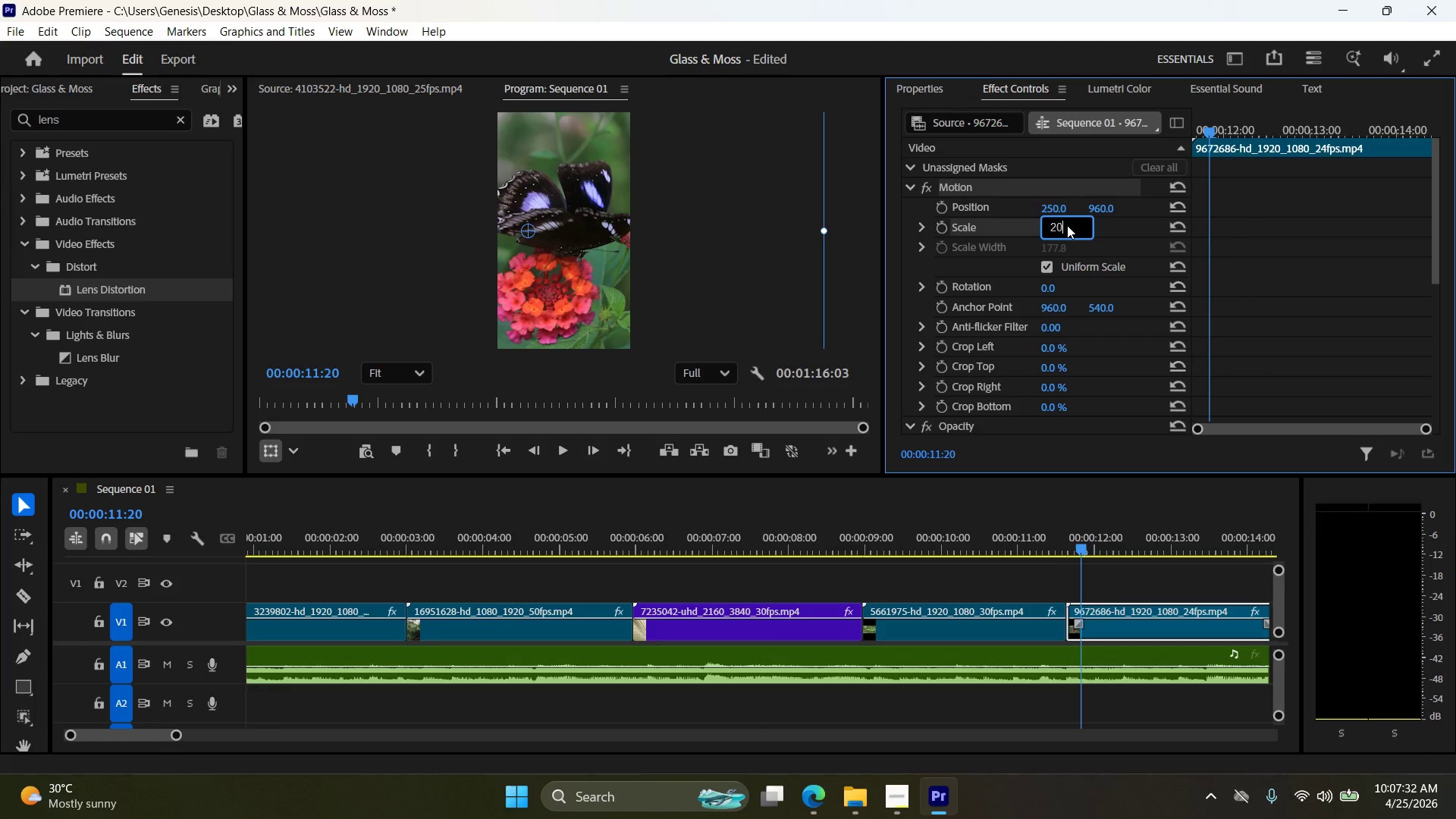 
key(Numpad0)
 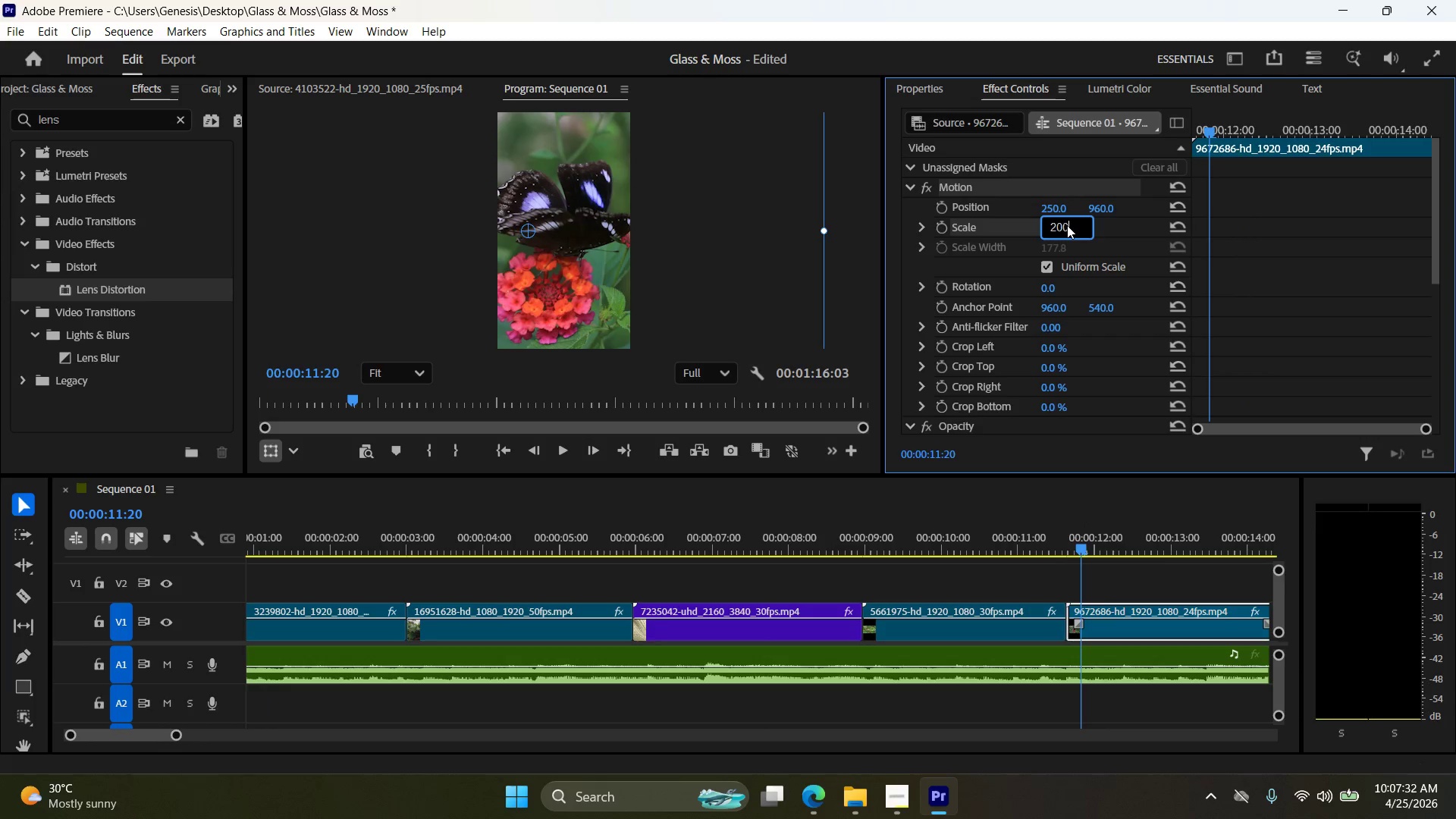 
key(Numpad0)
 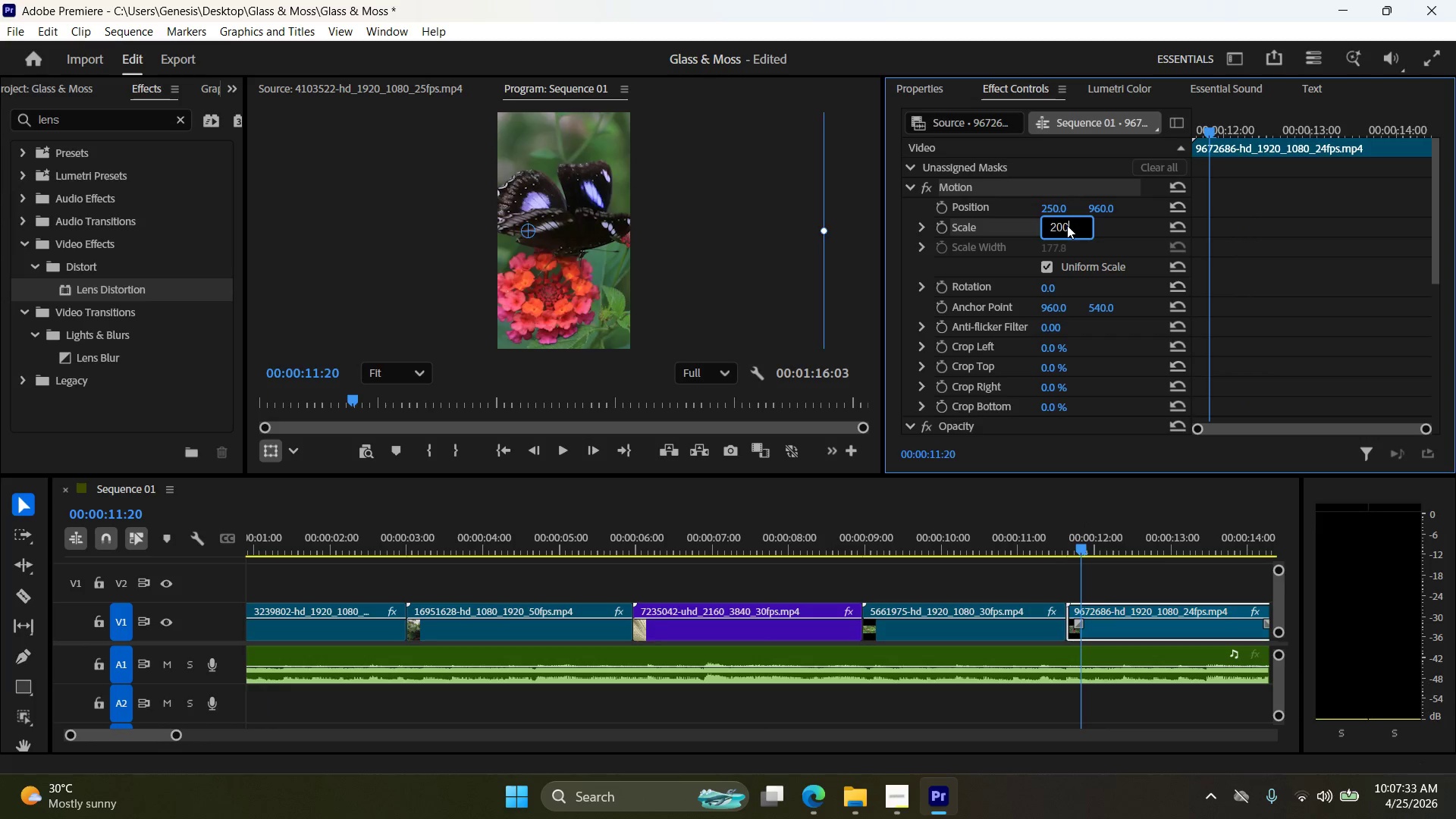 
key(NumpadEnter)
 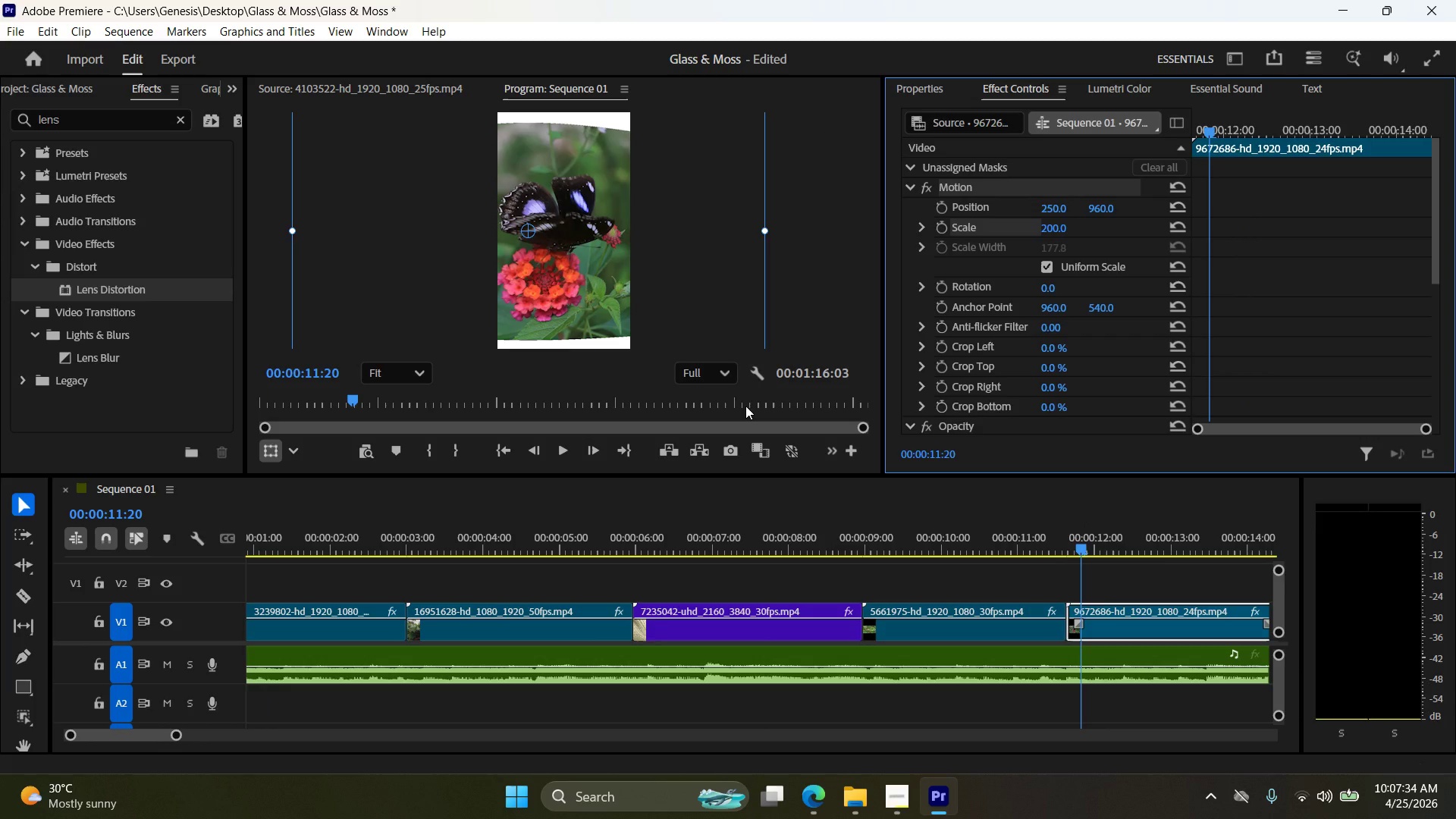 
key(Delete)
 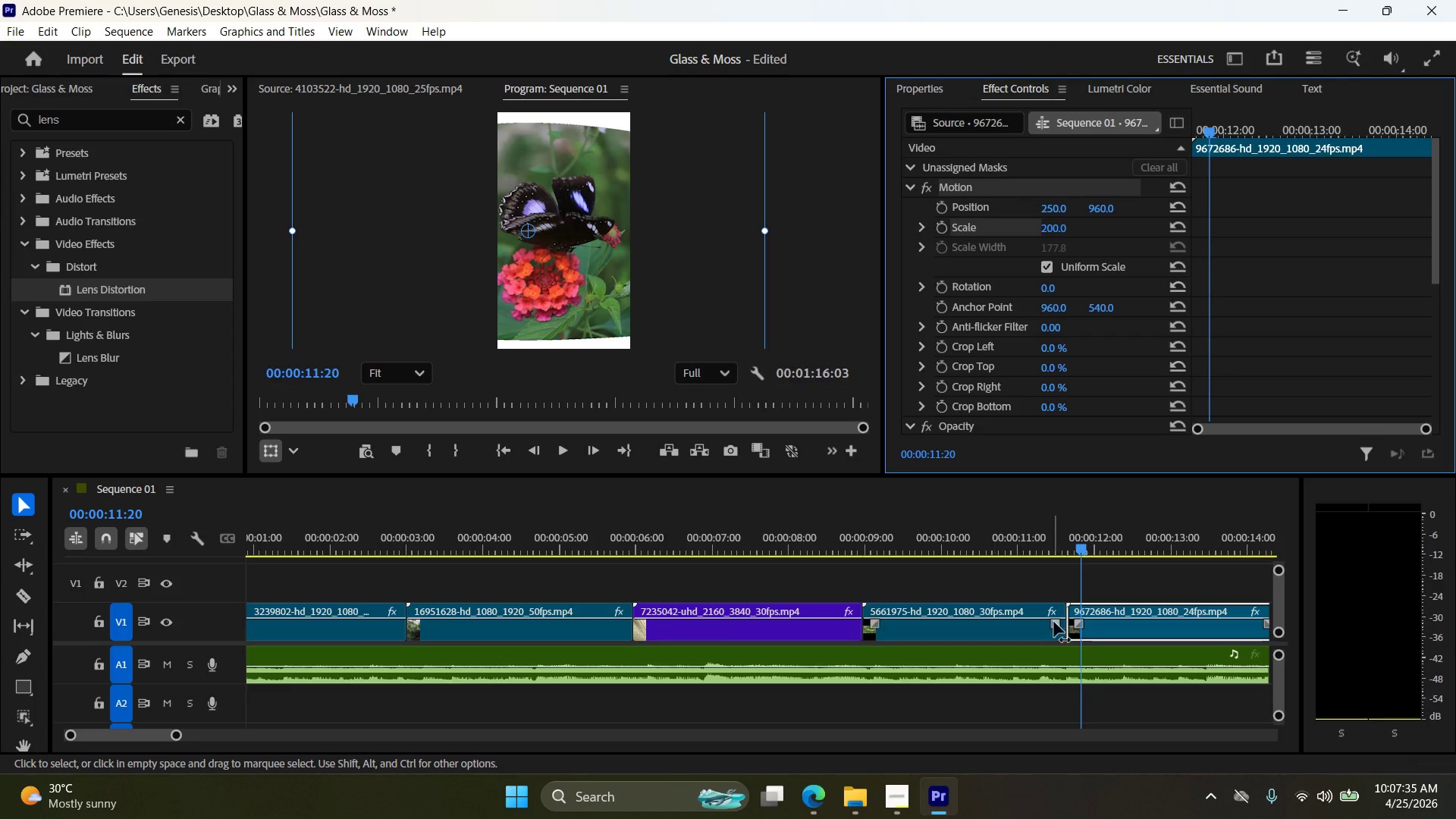 
left_click([1100, 624])
 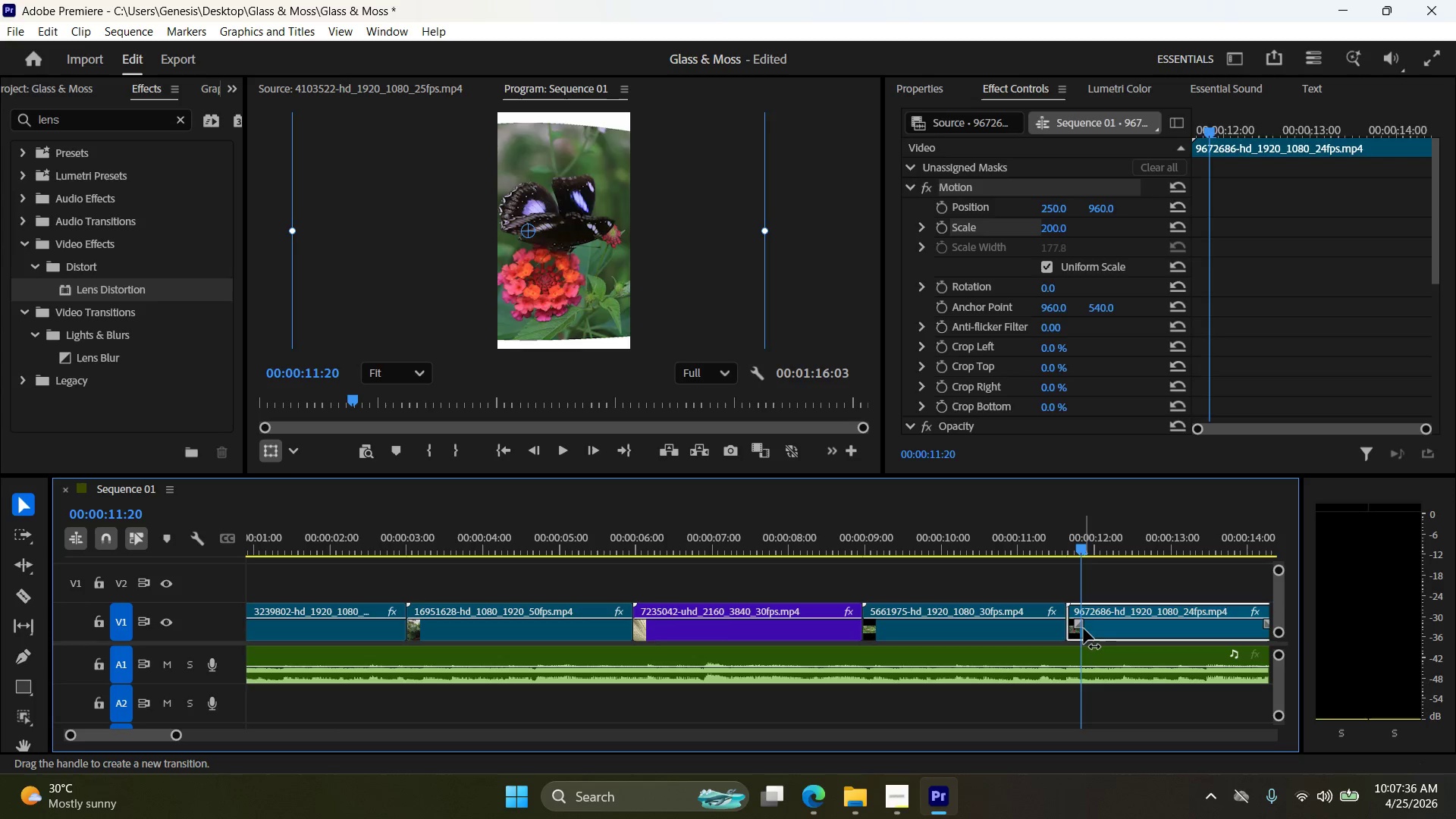 
key(Delete)
 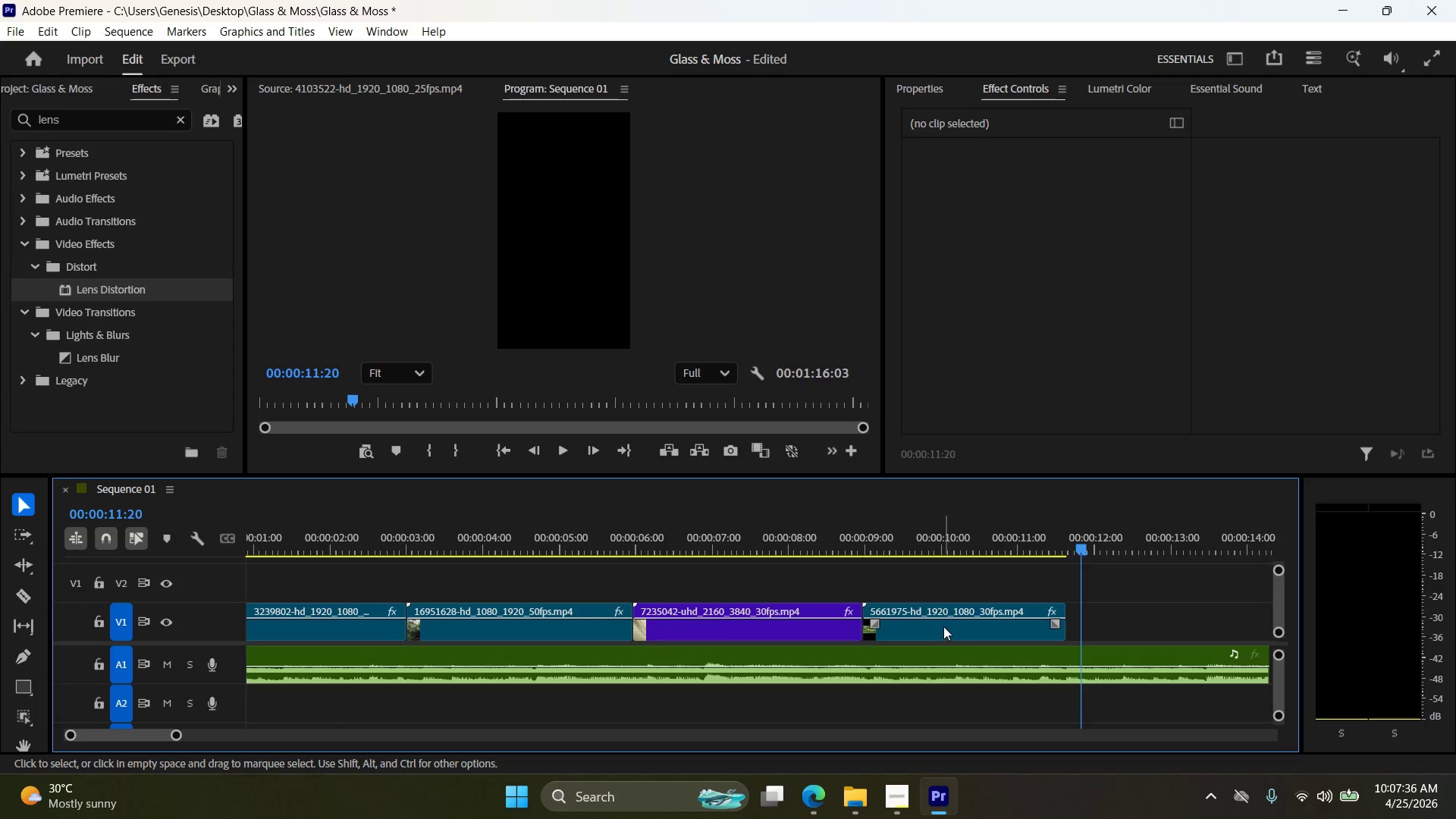 
left_click([943, 626])
 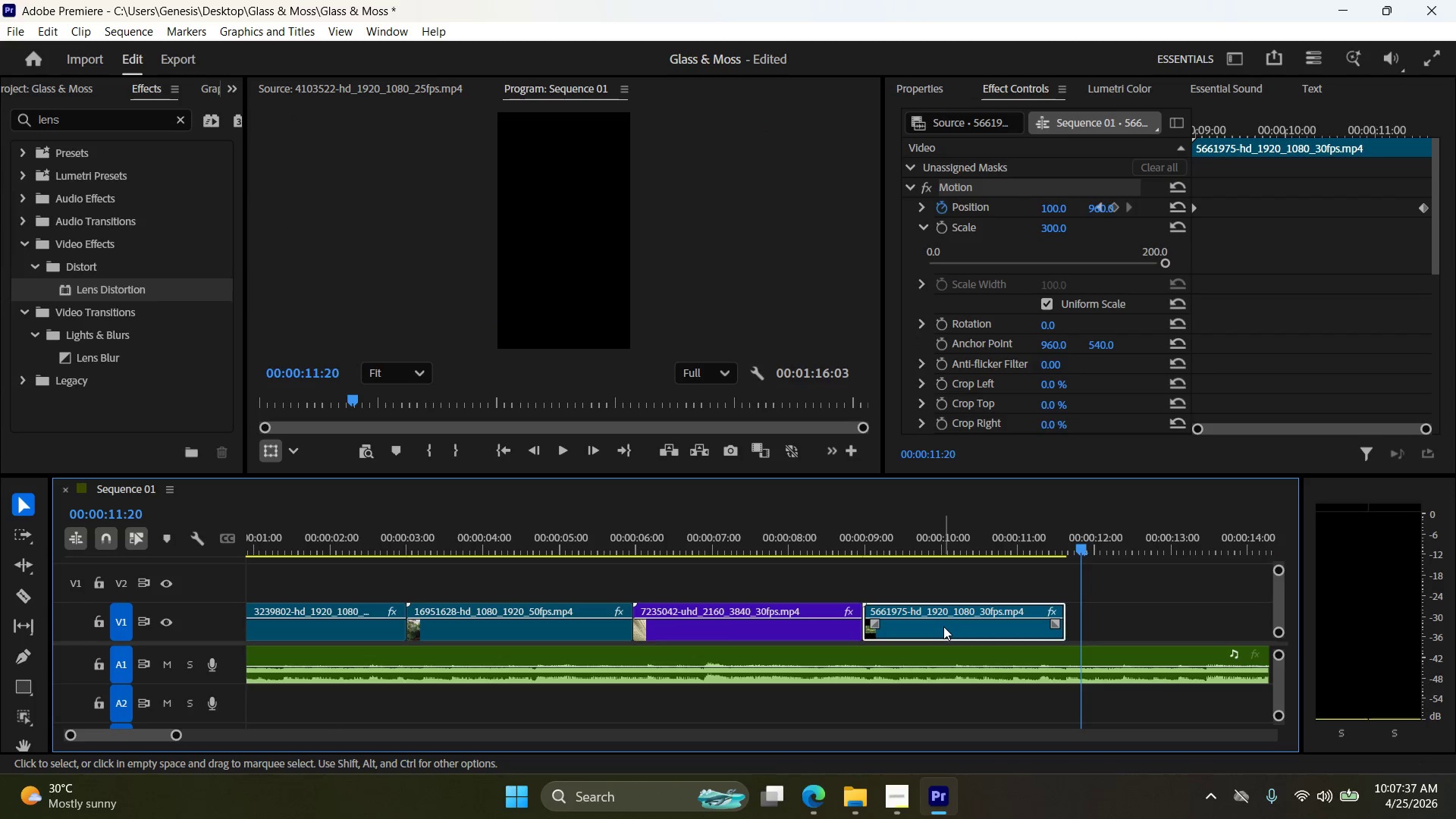 
key(Delete)